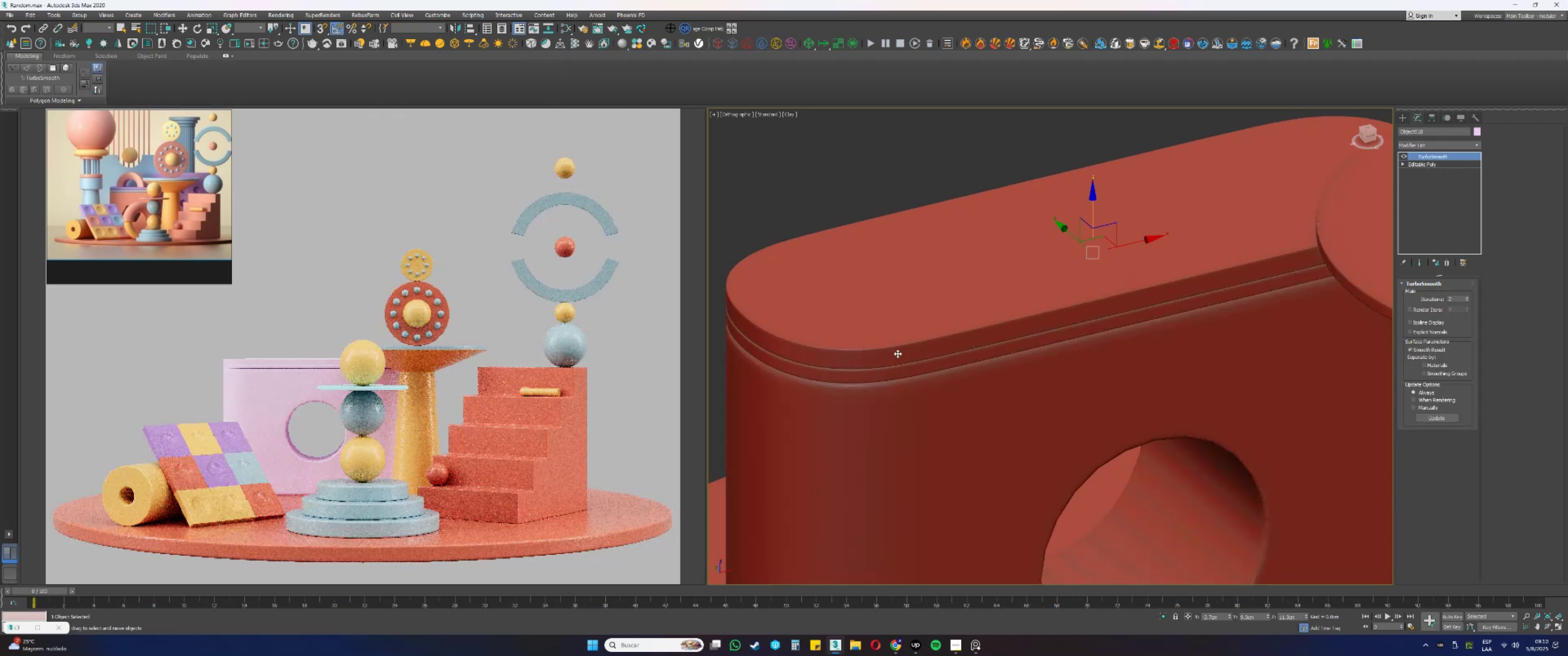 
wait(5.02)
 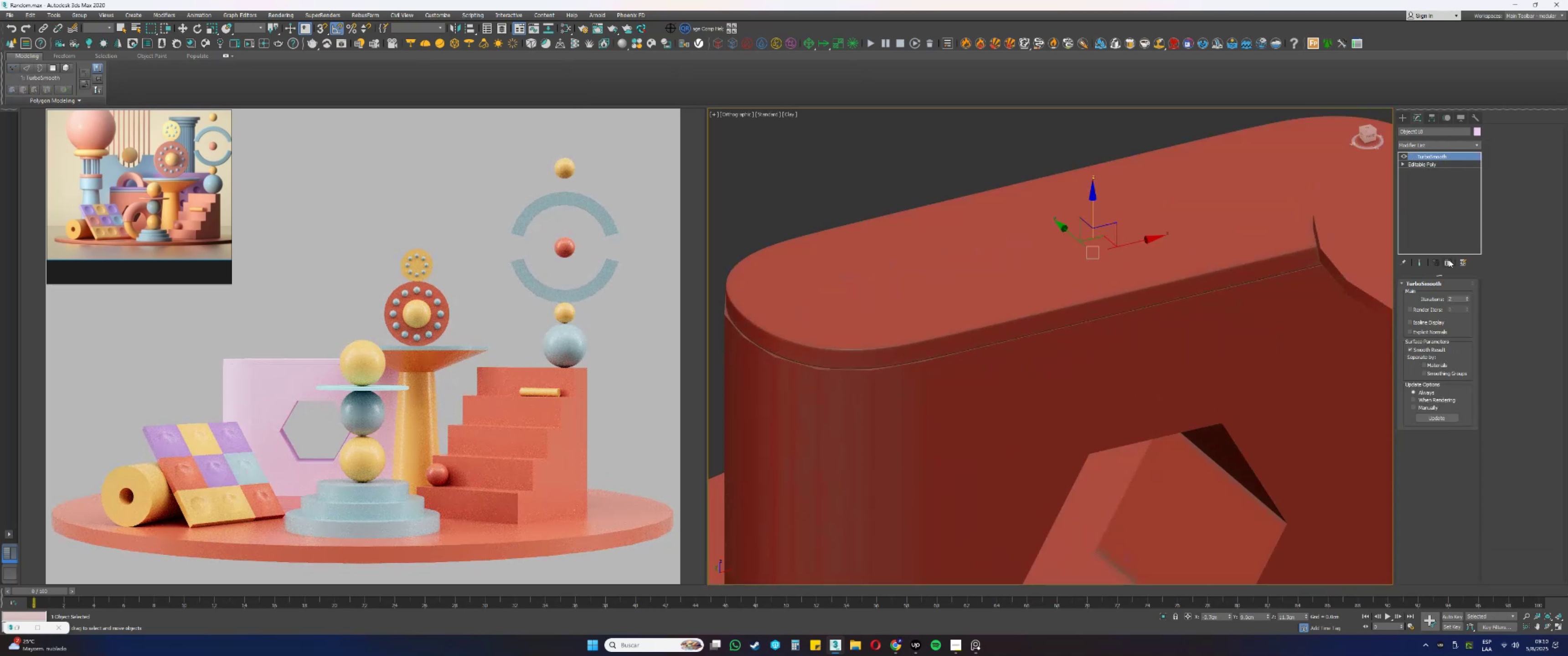 
key(M)
 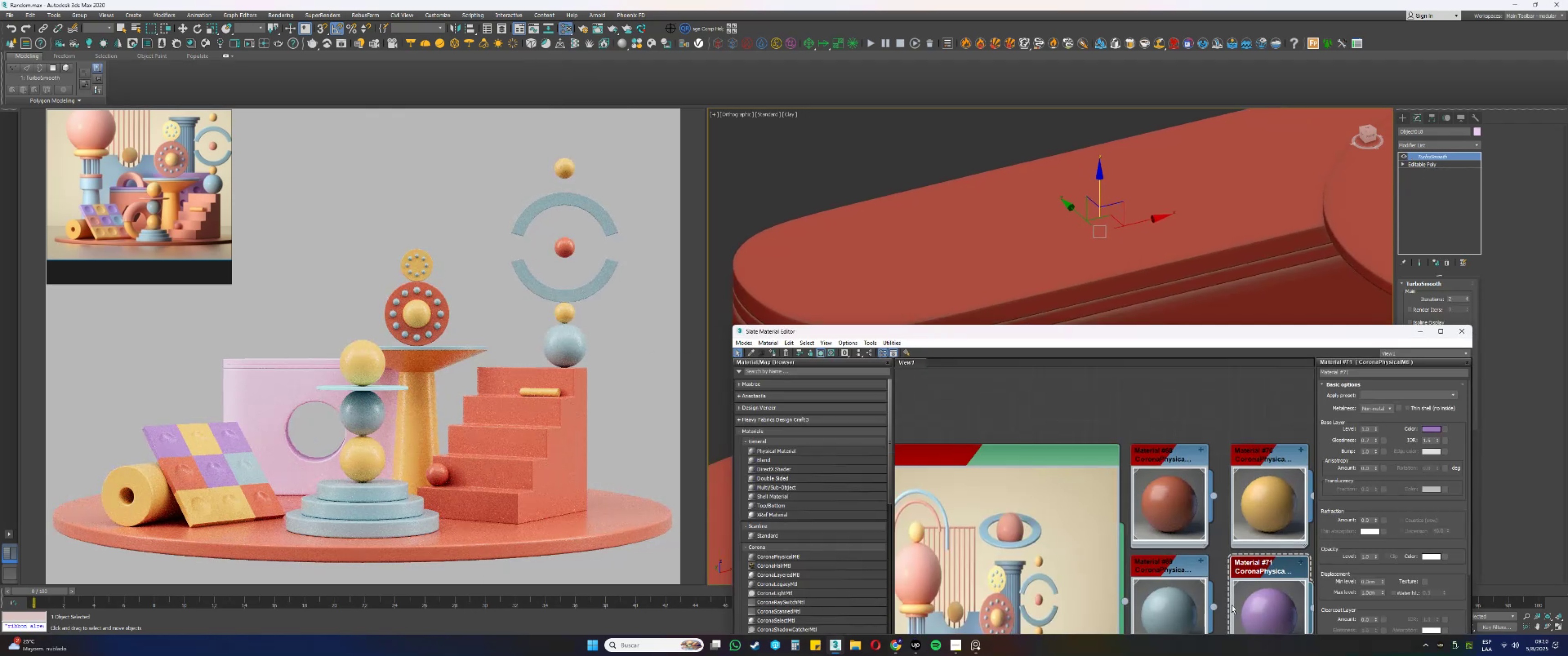 
left_click([1242, 606])
 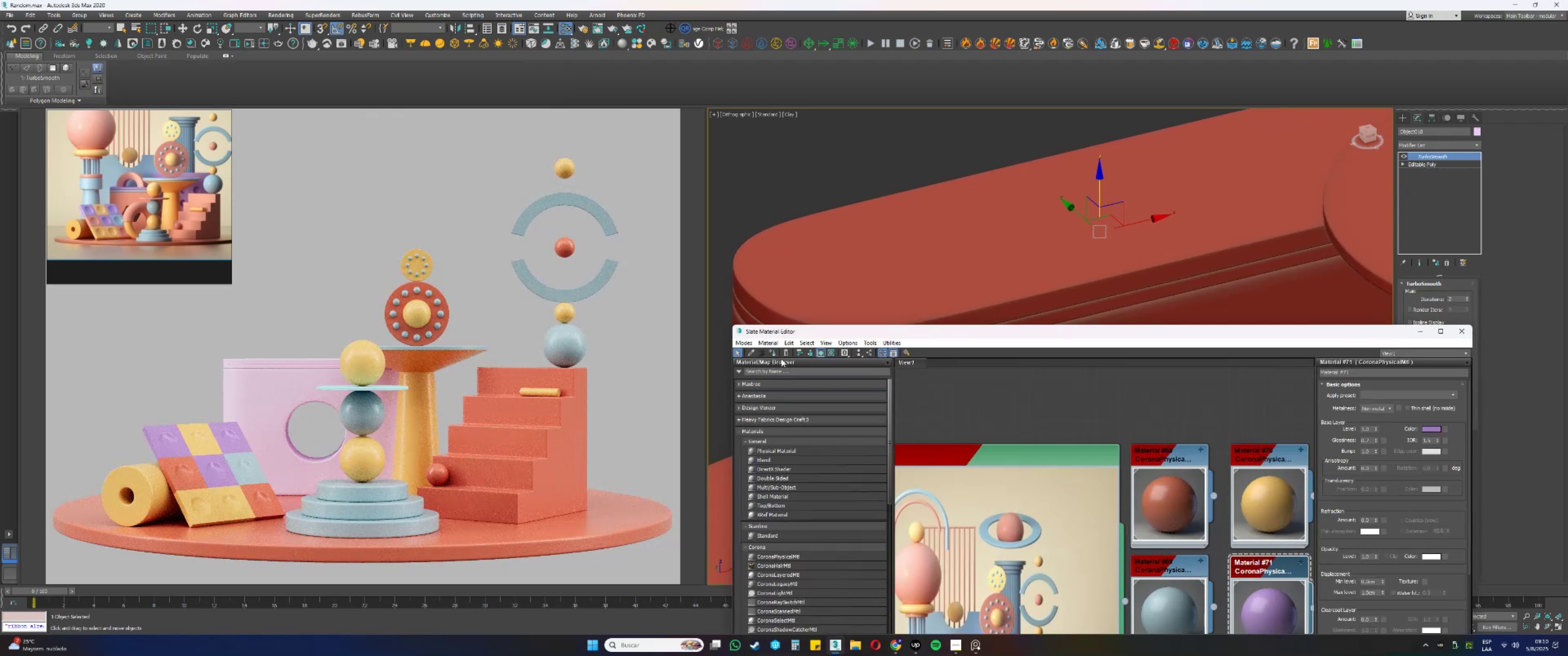 
left_click([772, 353])
 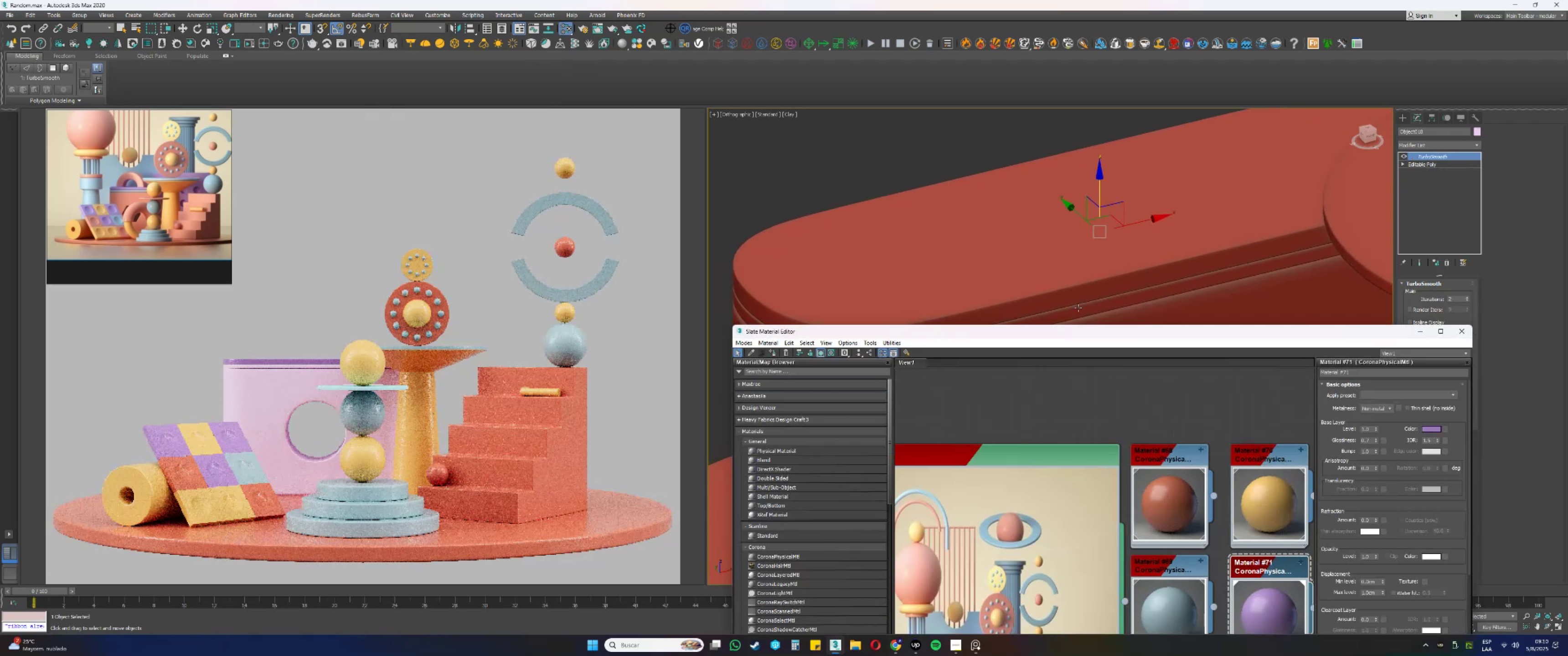 
left_click([1078, 308])
 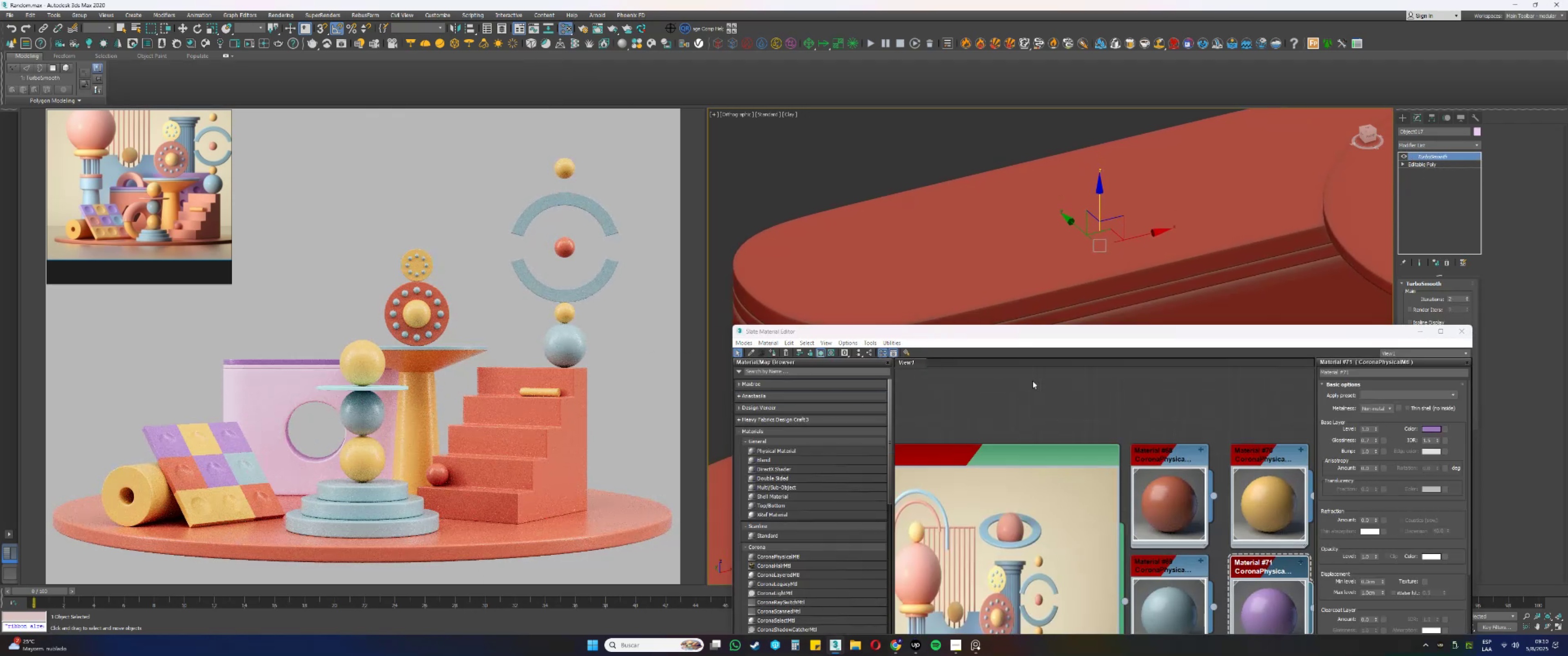 
left_click([1154, 597])
 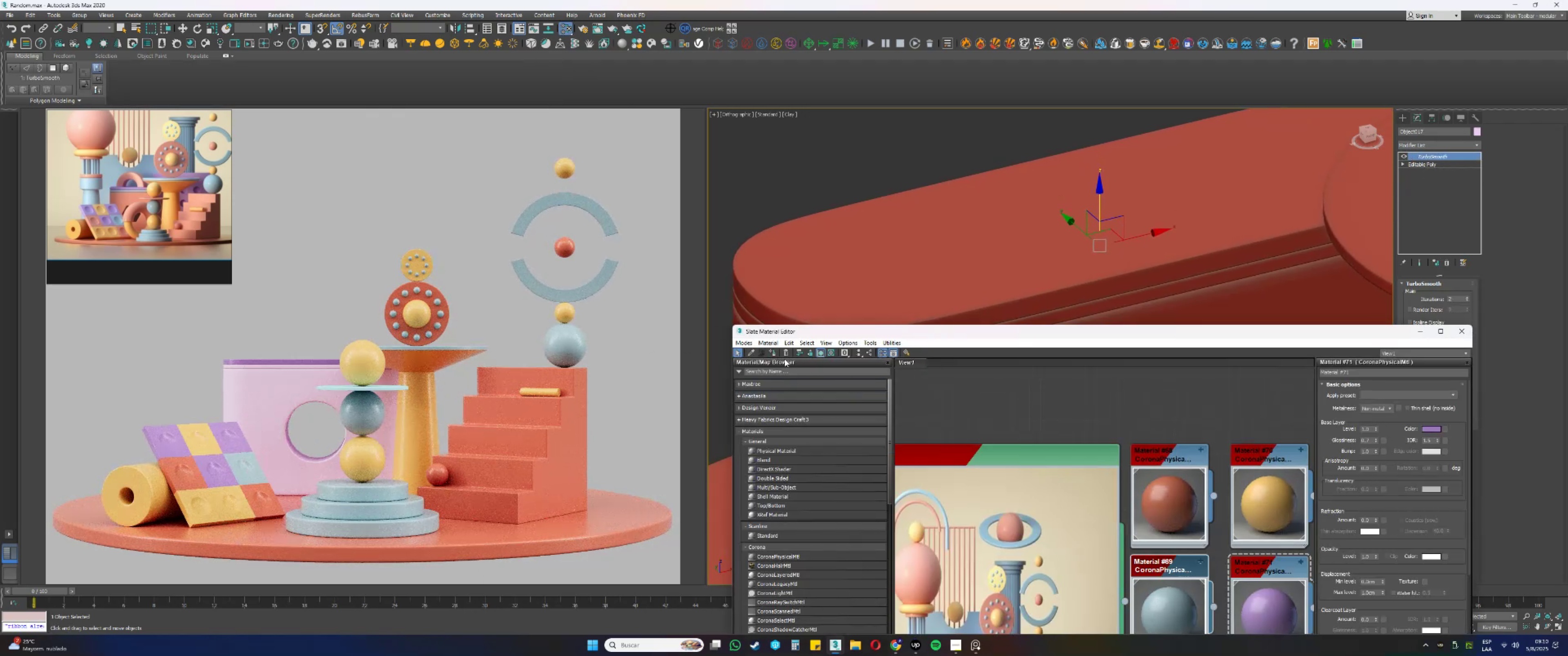 
left_click([773, 353])
 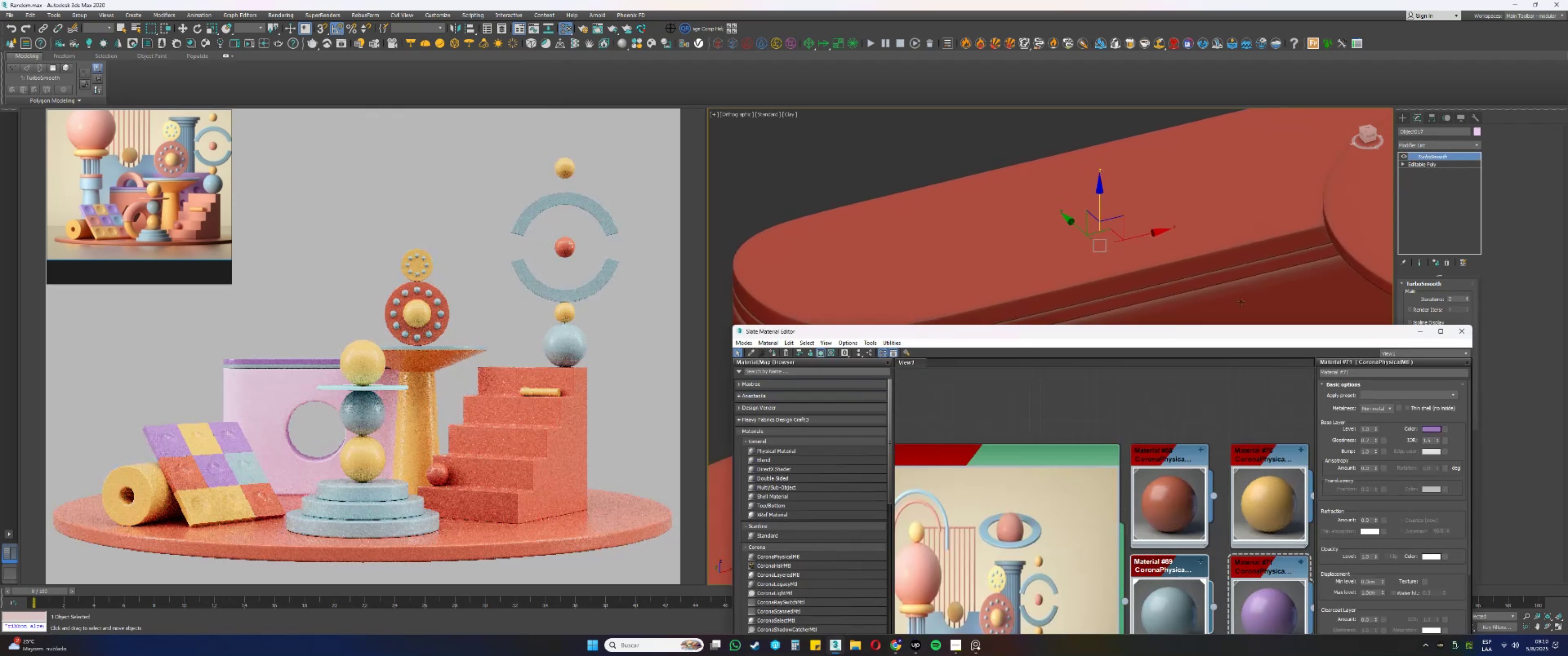 
left_click([1243, 303])
 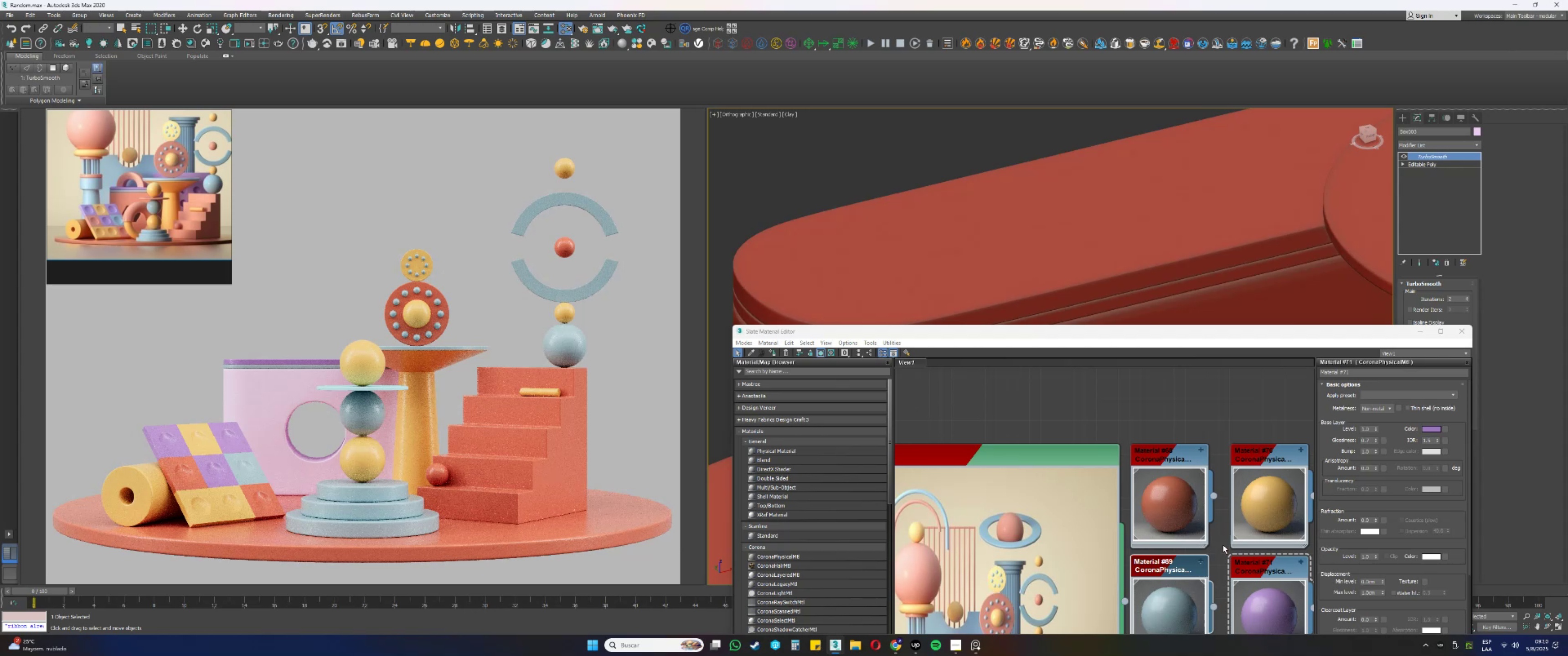 
left_click([1189, 521])
 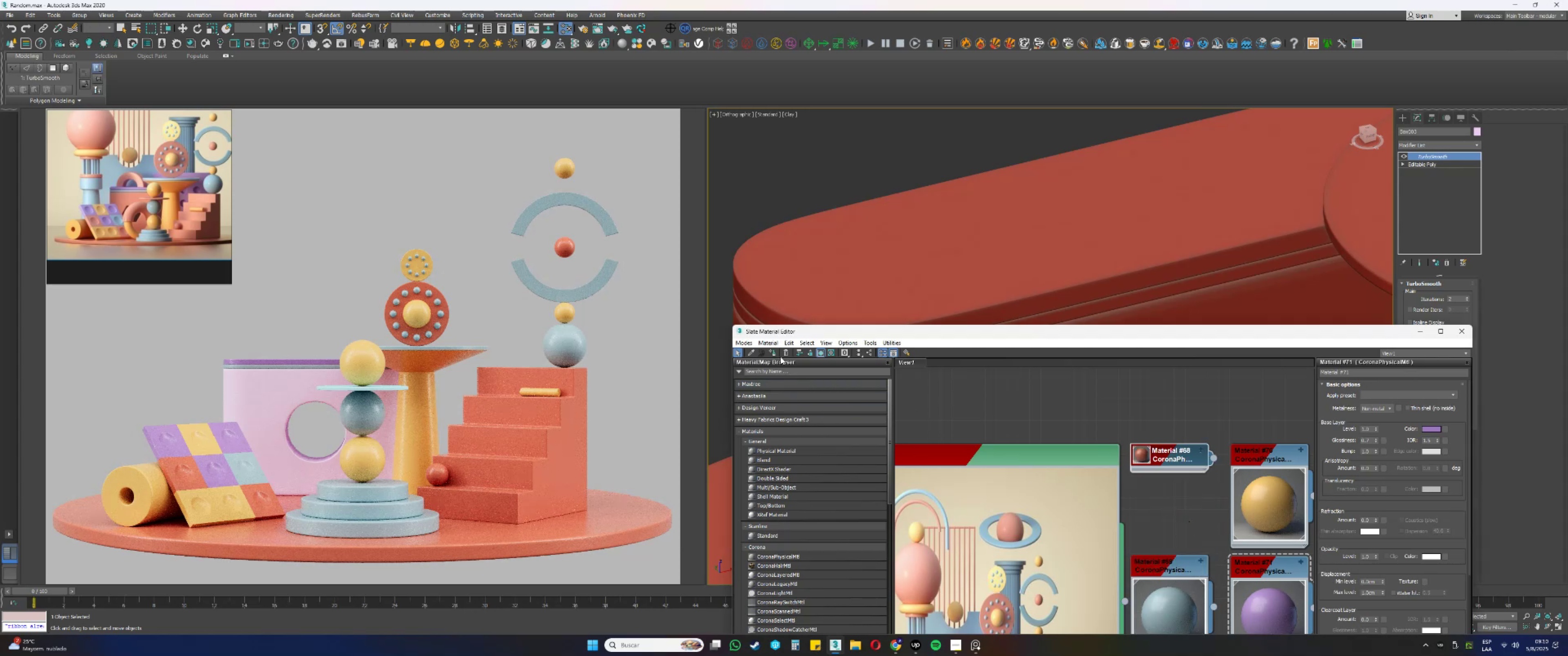 
left_click([772, 353])
 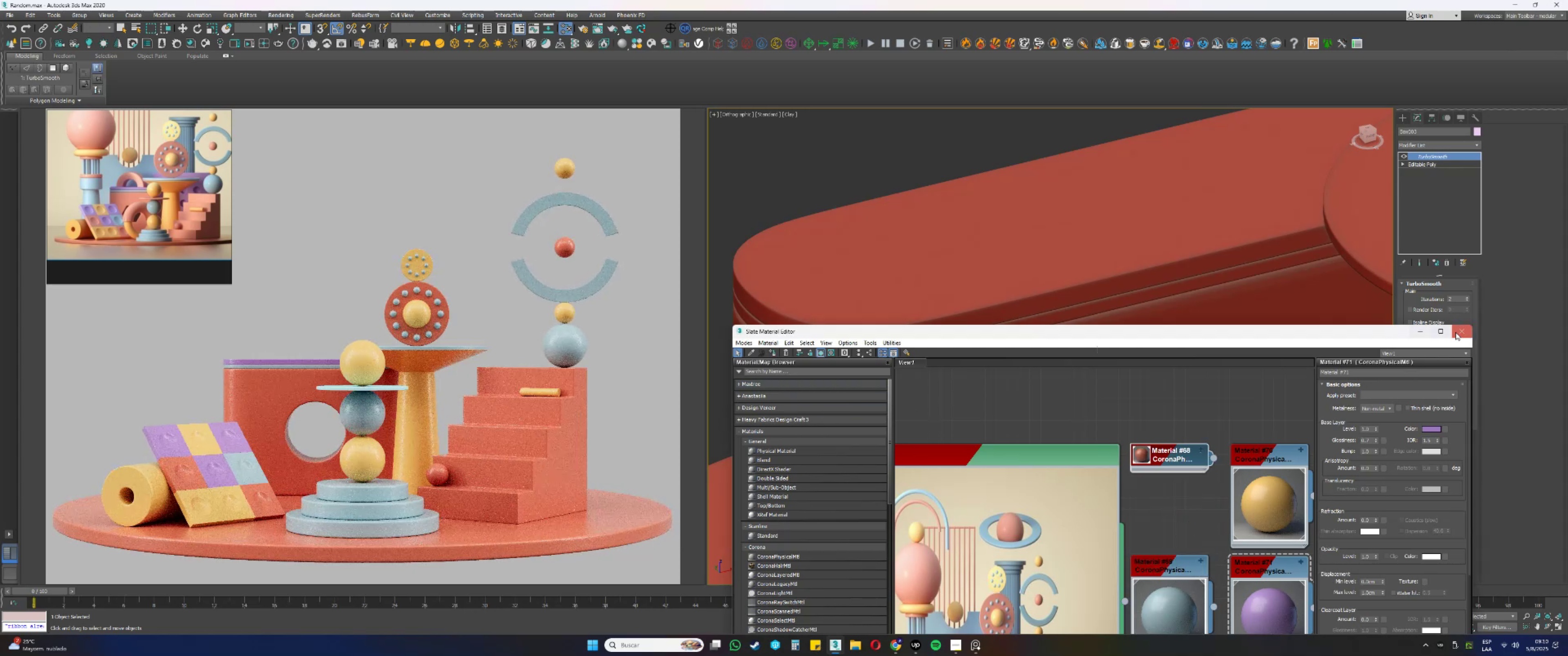 
left_click([1418, 330])
 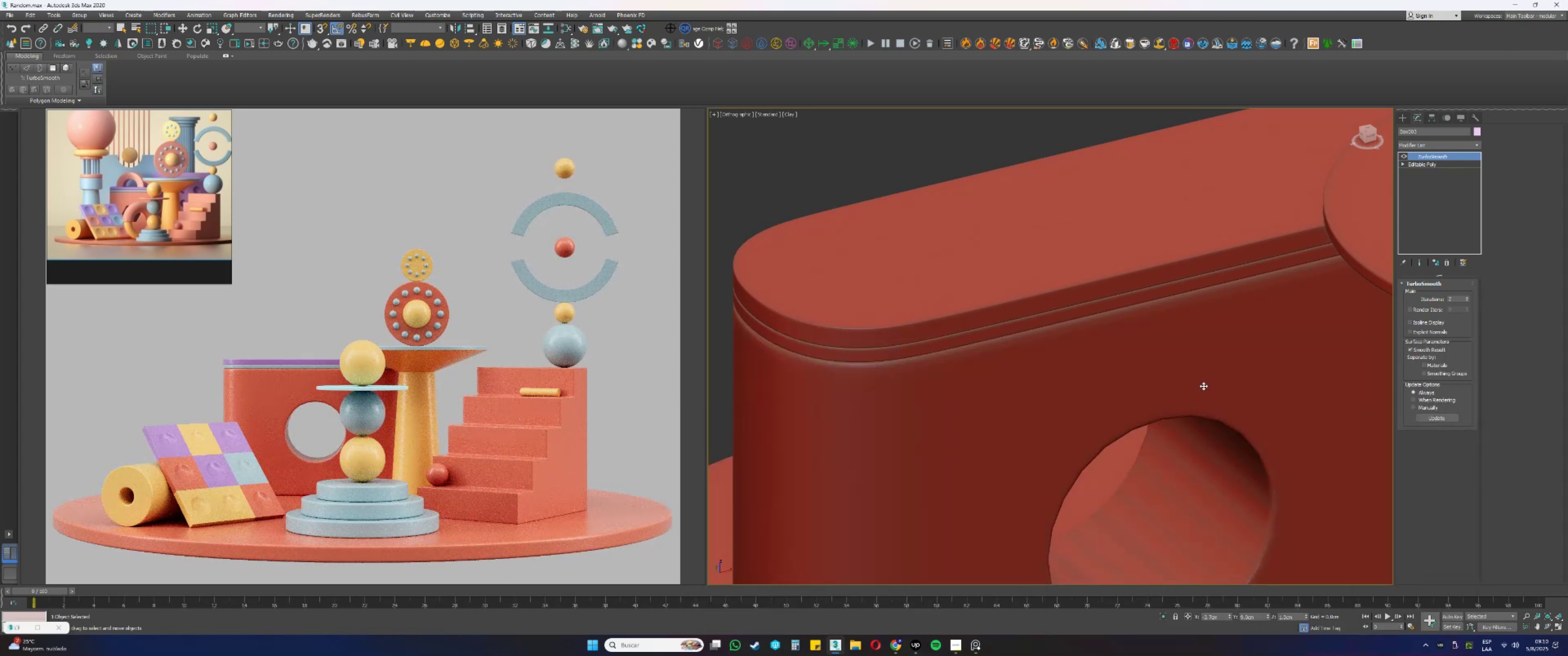 
key(F4)
 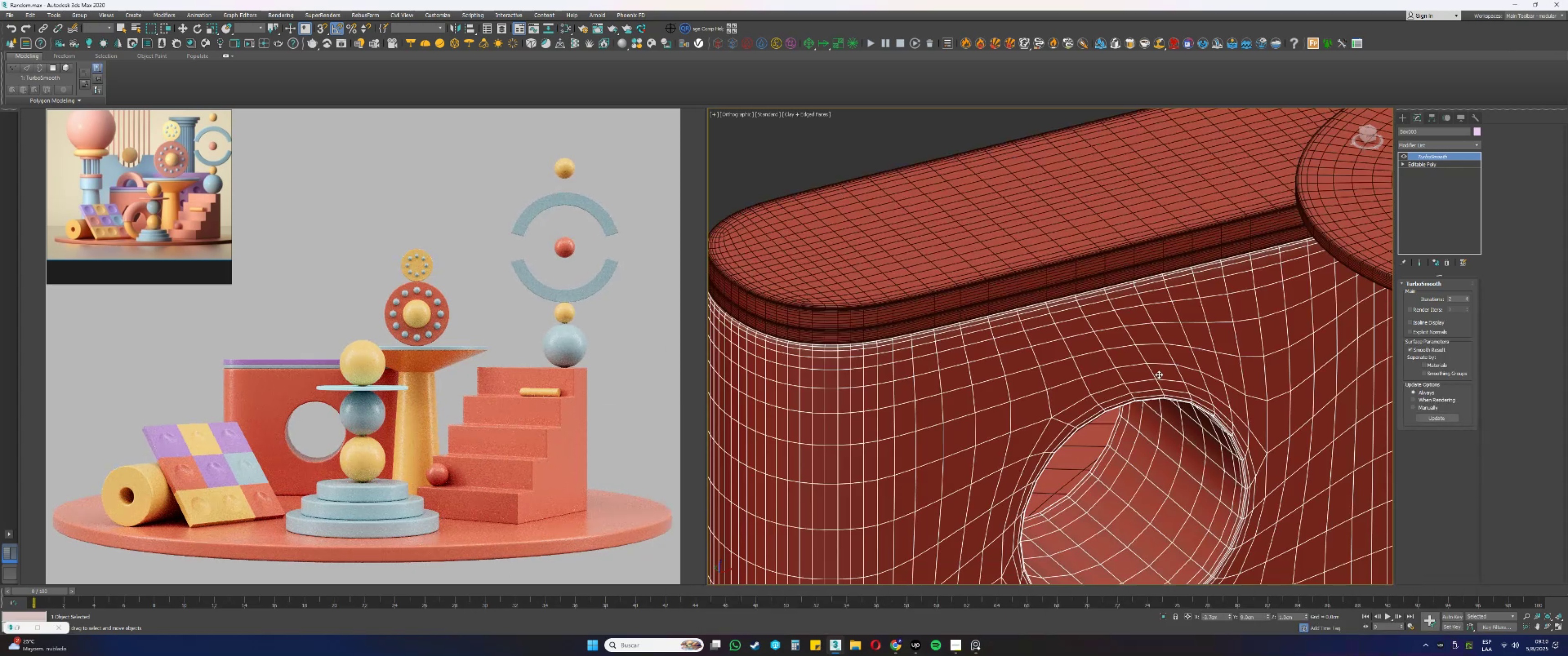 
scroll: coordinate [1153, 374], scroll_direction: down, amount: 1.0
 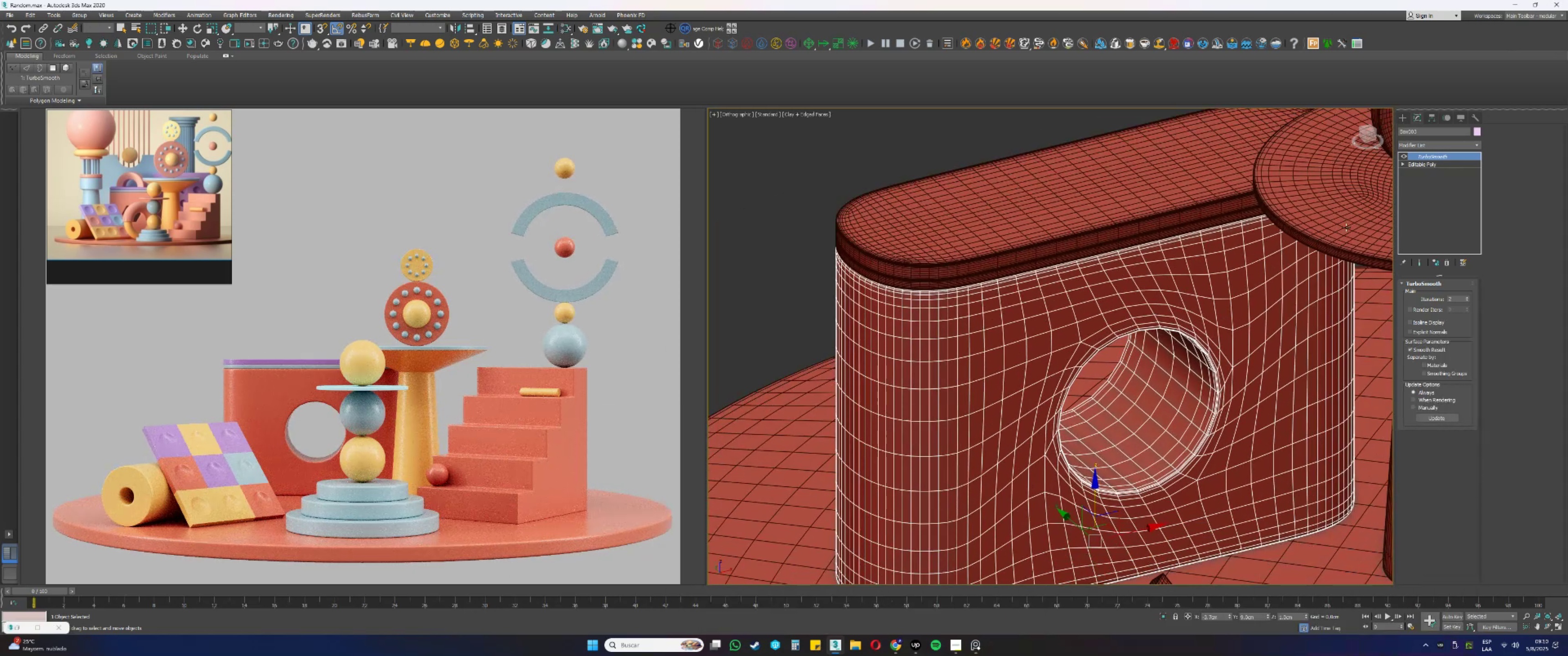 
left_click([1280, 292])
 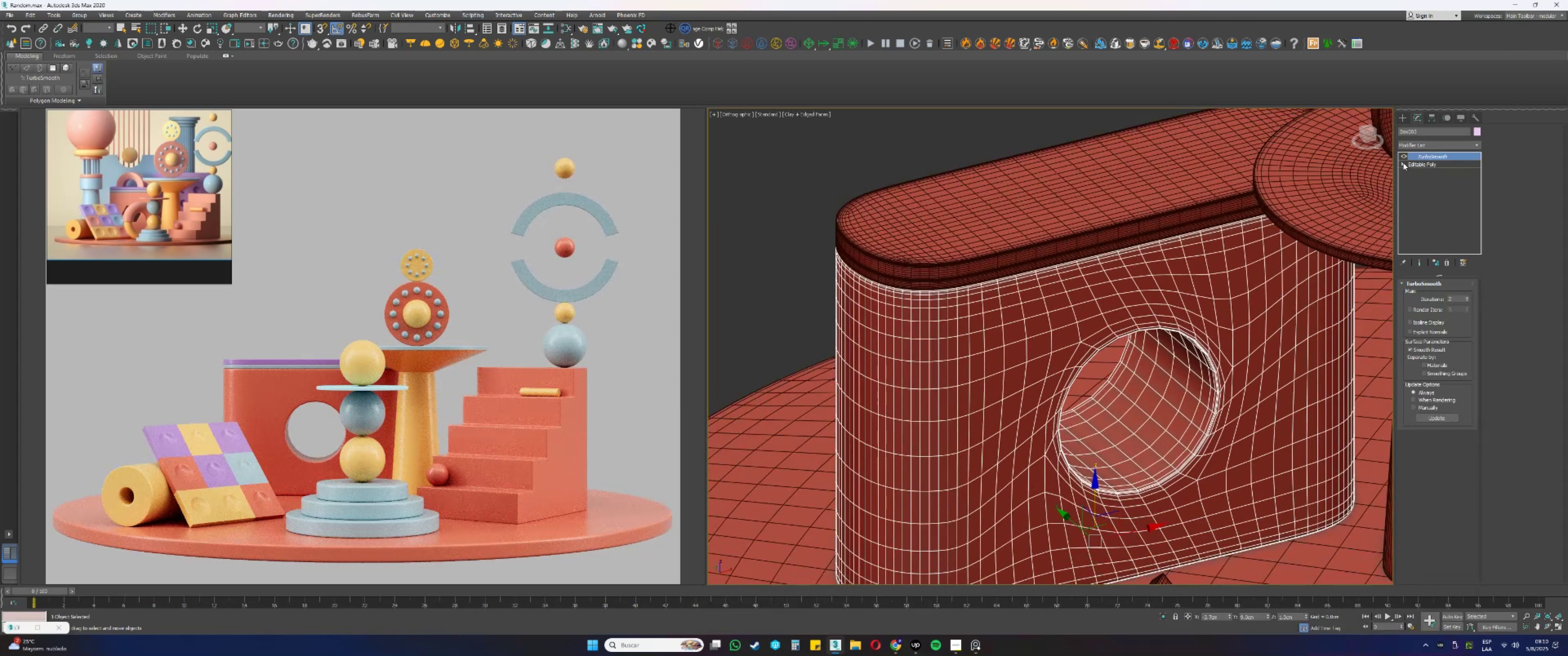 
left_click([1404, 156])
 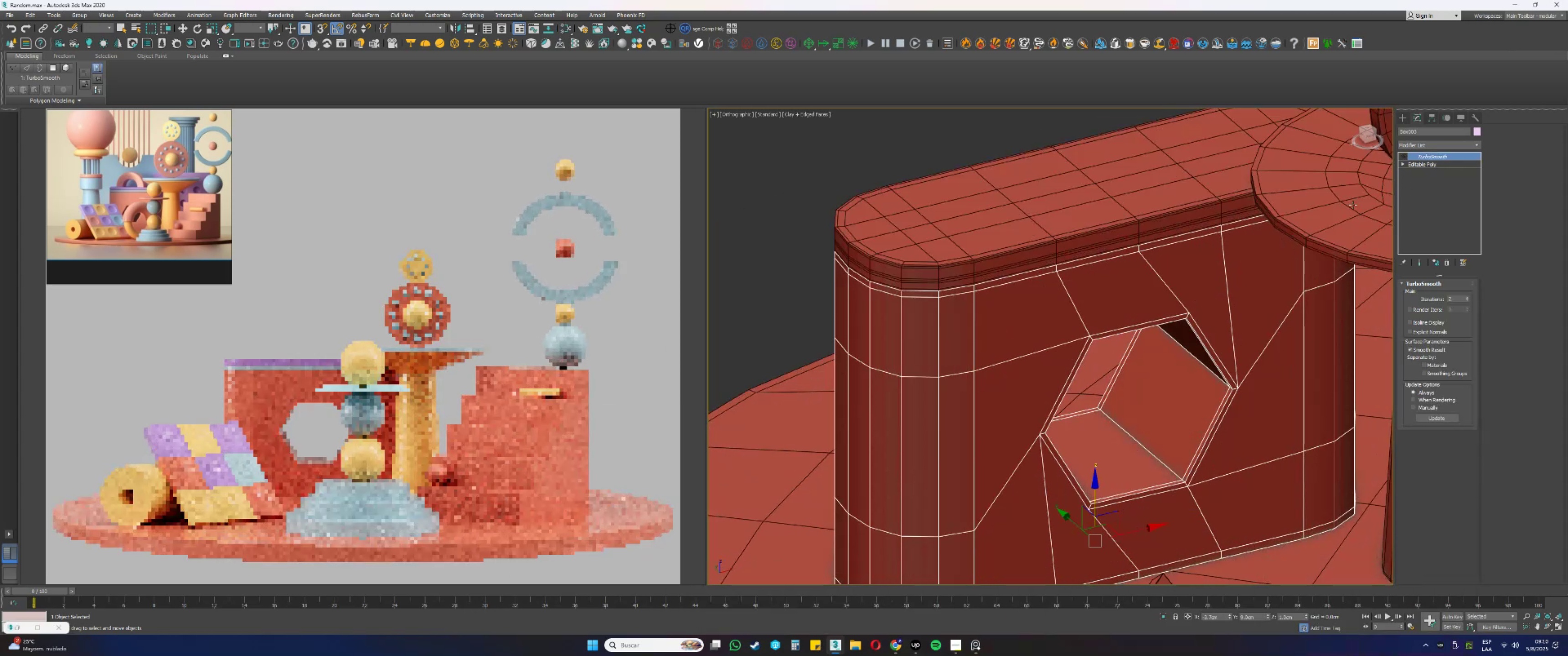 
key(Alt+AltLeft)
 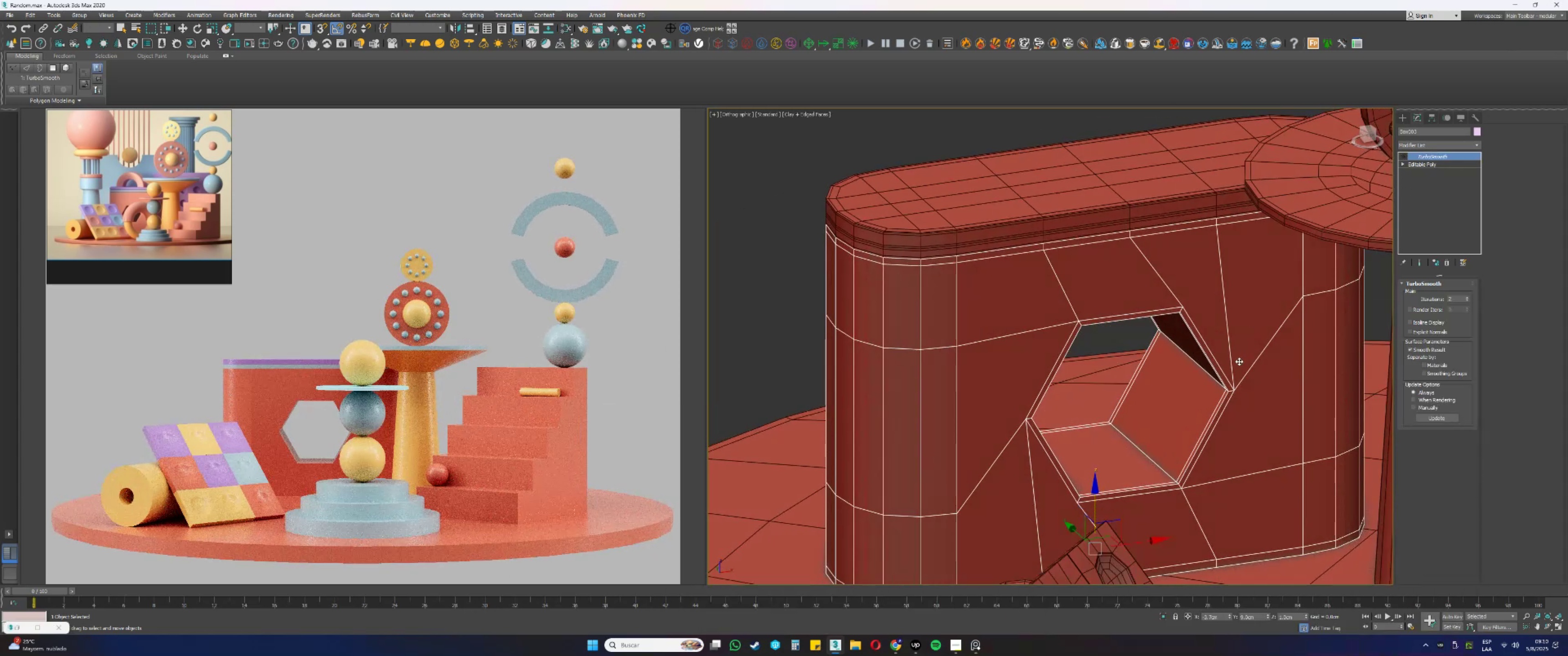 
scroll: coordinate [1222, 384], scroll_direction: up, amount: 1.0
 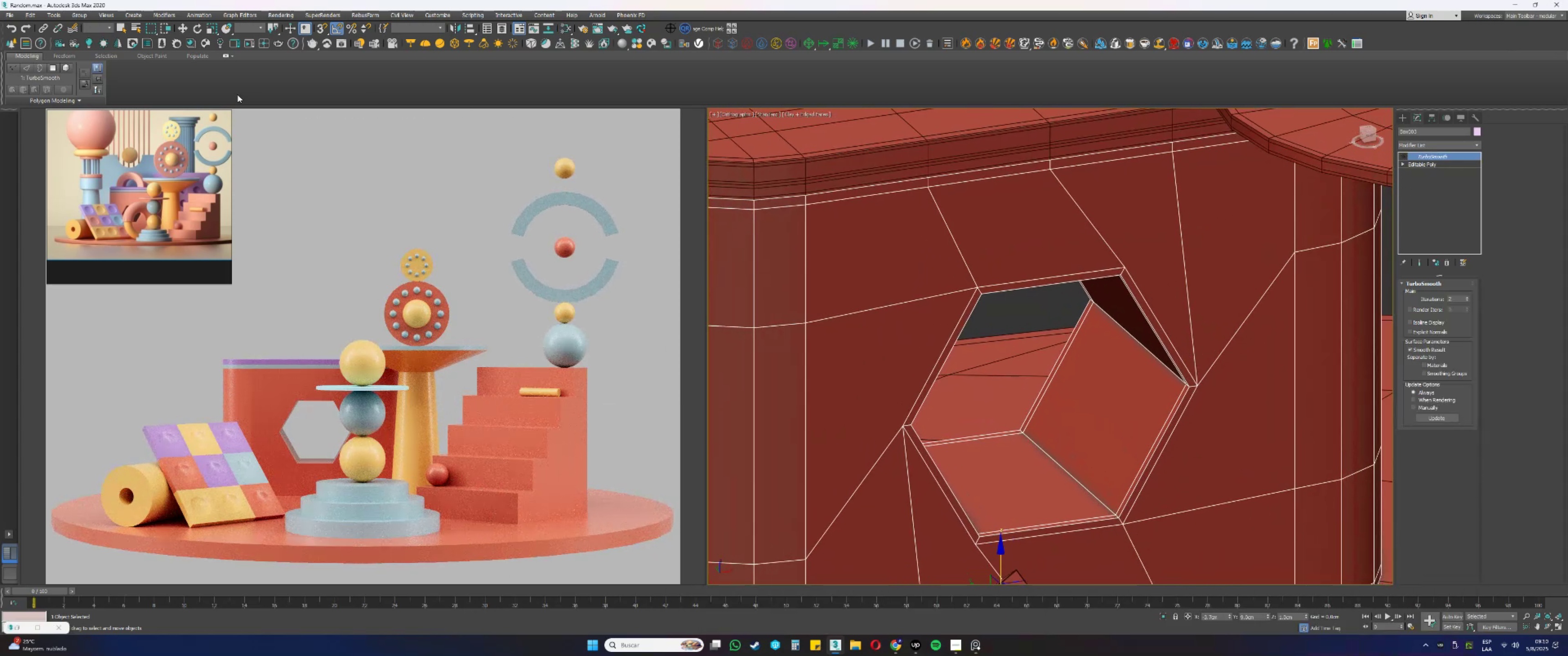 
left_click([1434, 162])
 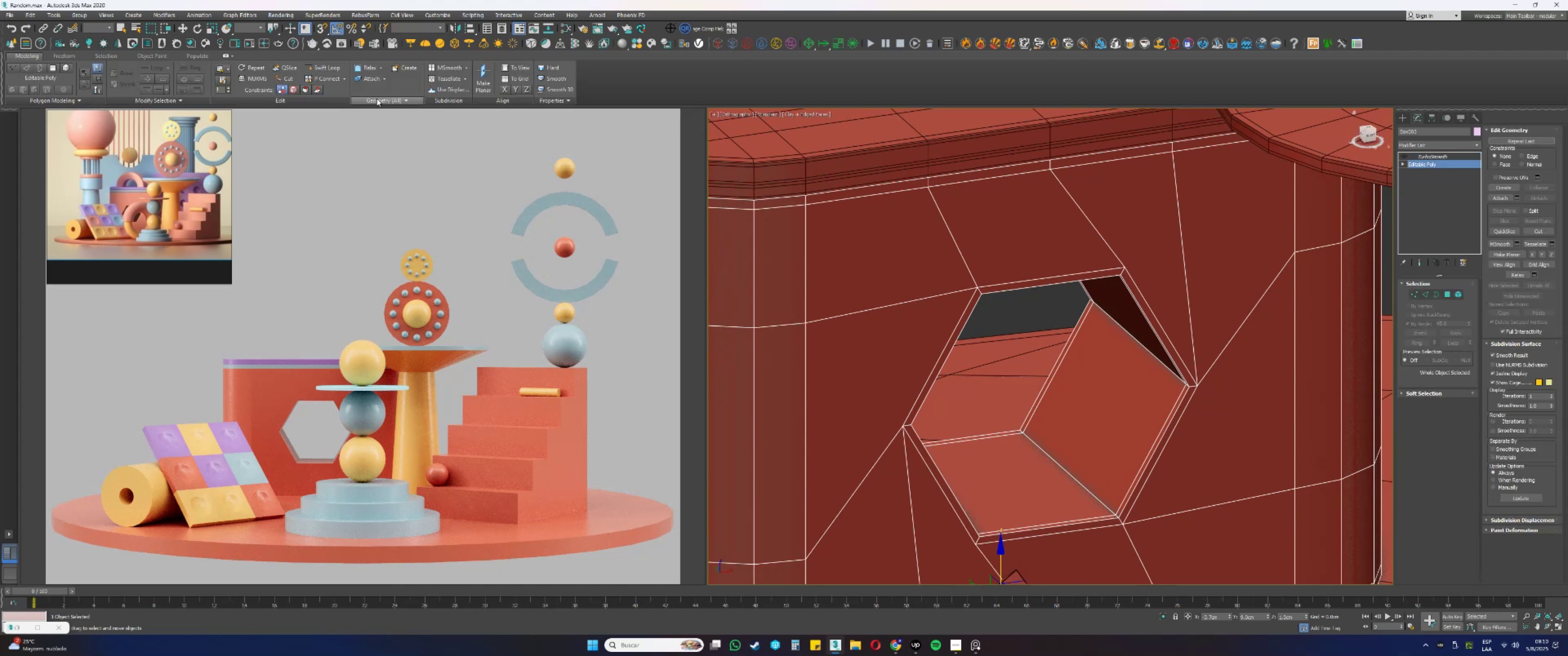 
left_click([324, 67])
 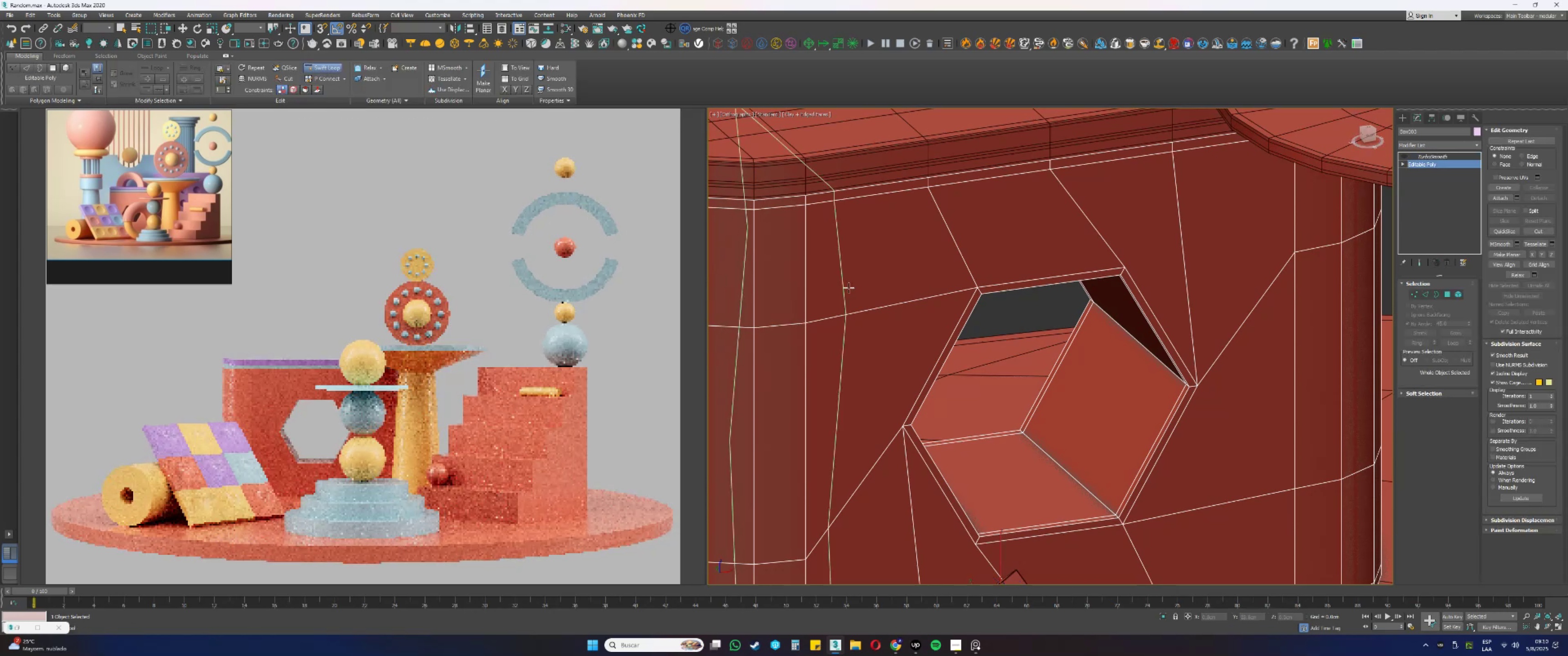 
key(Alt+AltLeft)
 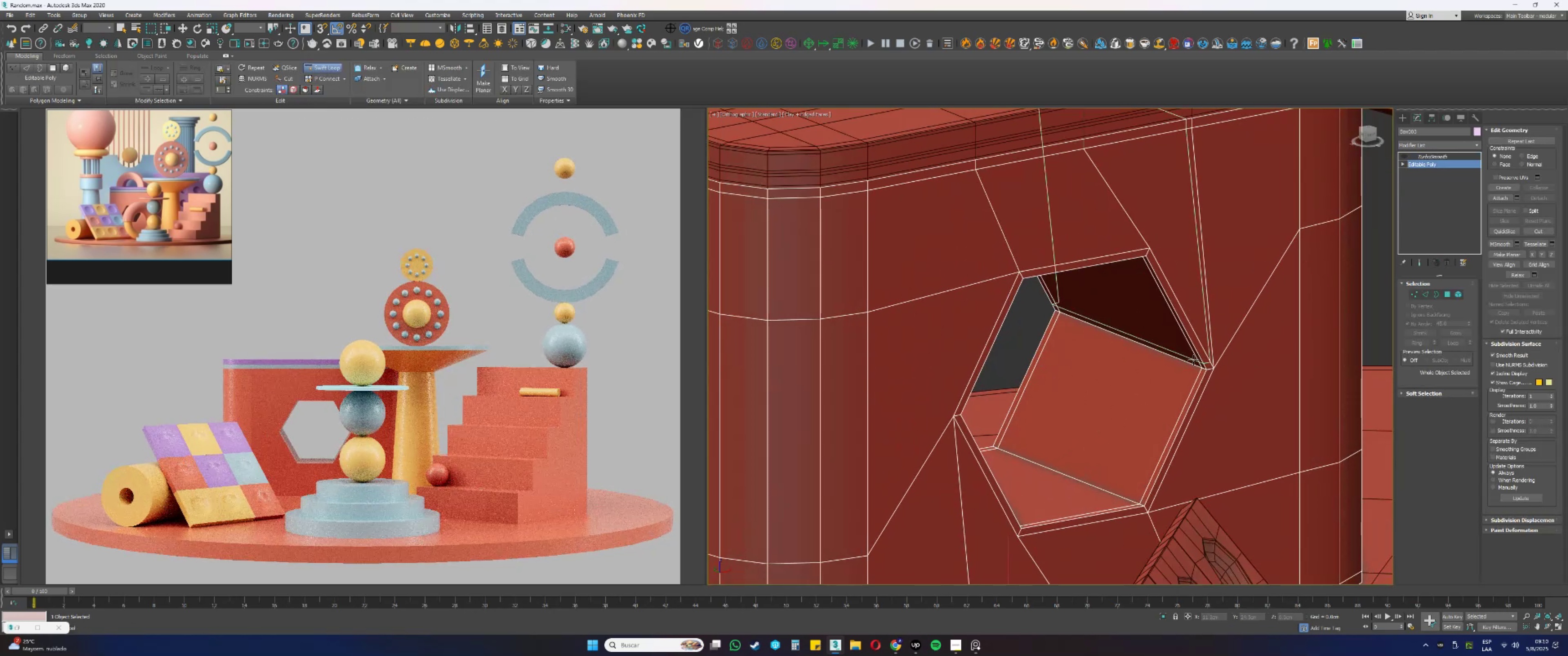 
scroll: coordinate [1198, 377], scroll_direction: up, amount: 1.0
 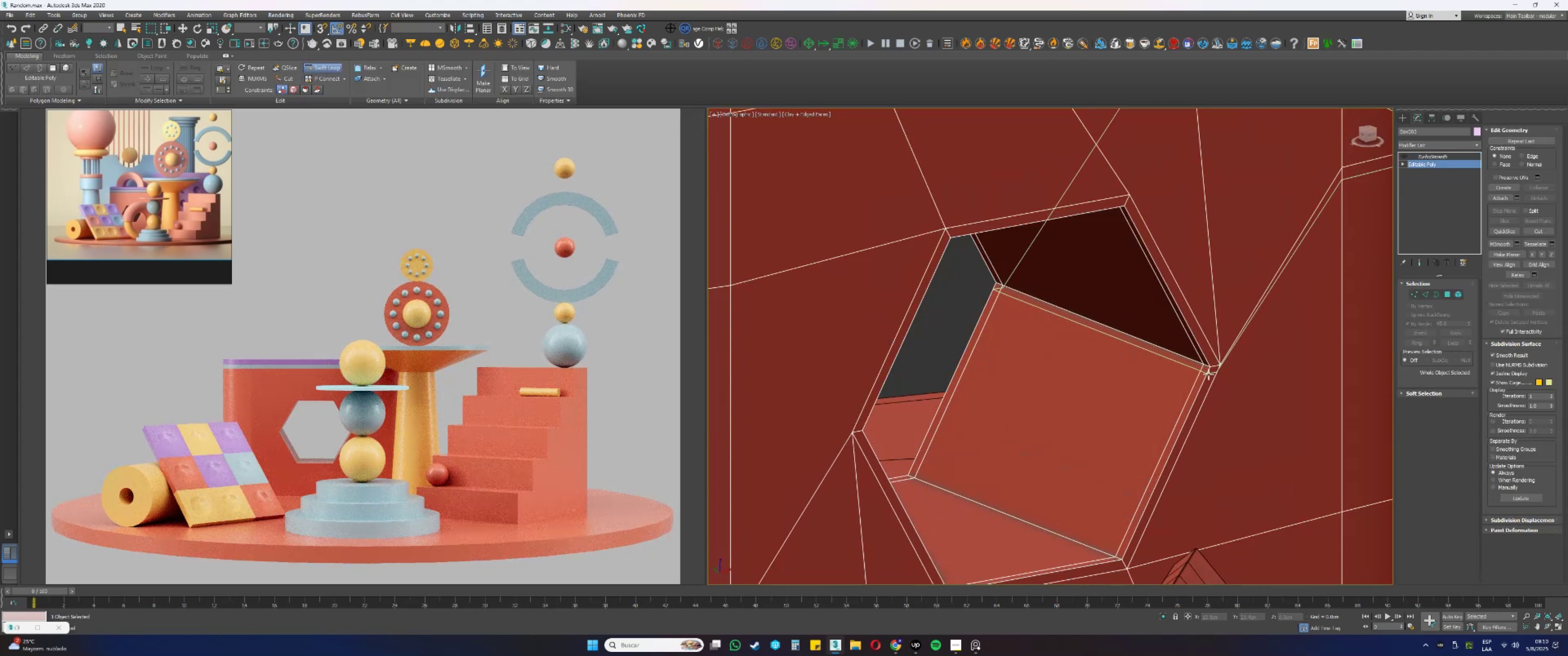 
left_click([1207, 383])
 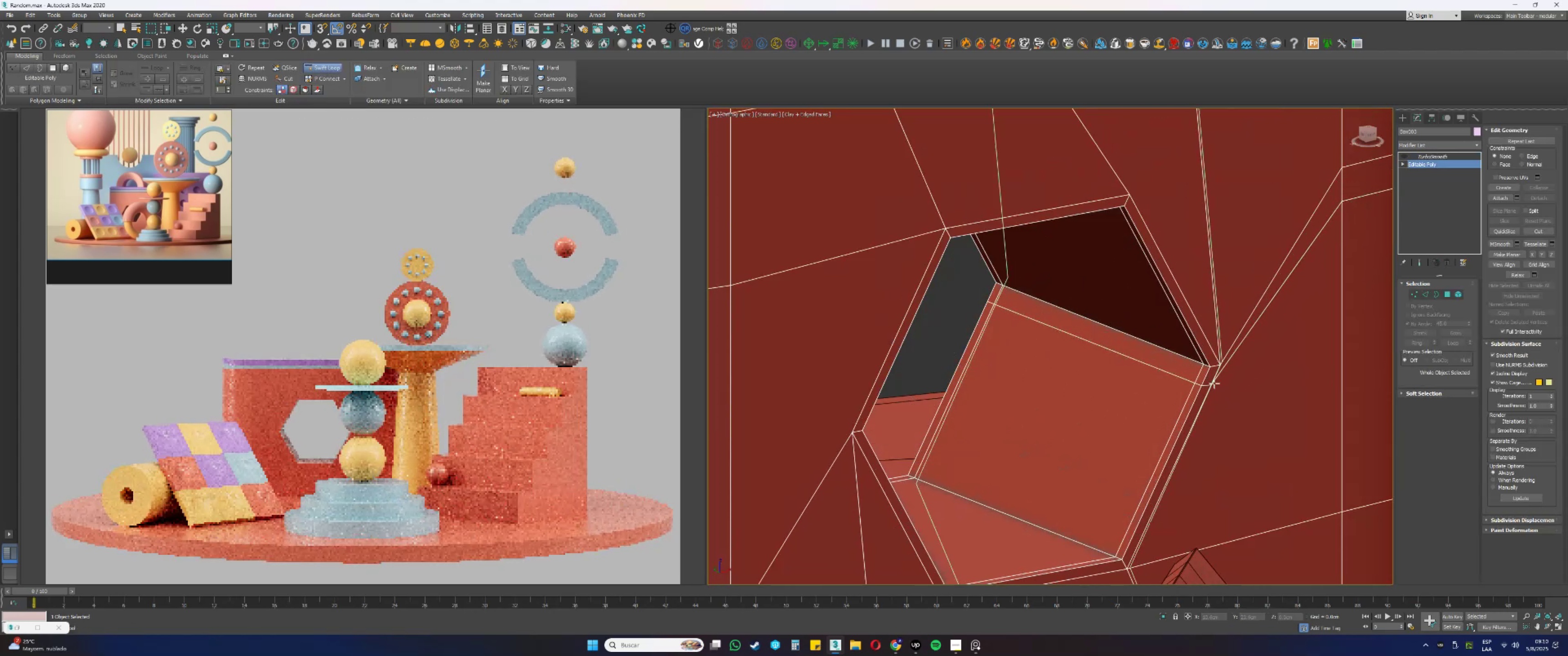 
hold_key(key=AltLeft, duration=2.06)
hold_key(key=ControlLeft, duration=1.53)
left_click_drag(start_coordinate=[1182, 380], to_coordinate=[1187, 364])
 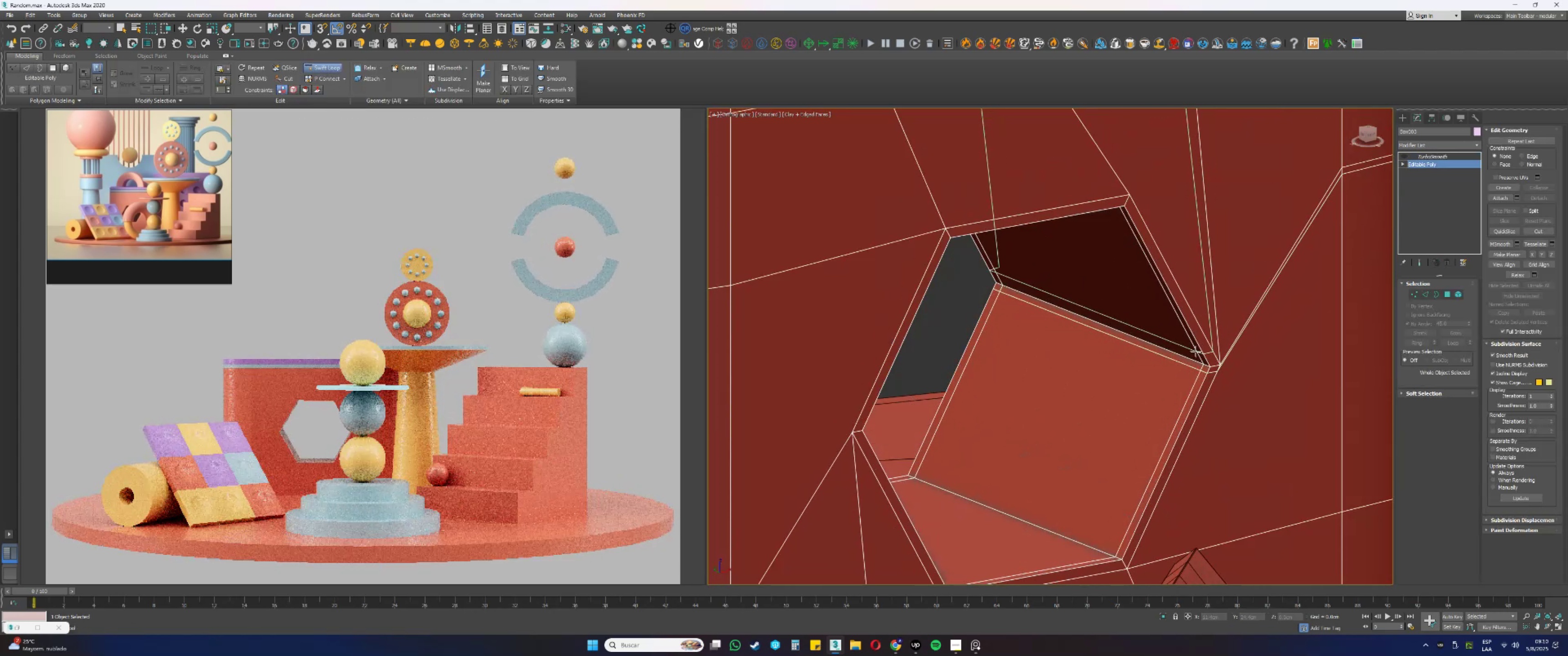 
hold_key(key=ControlLeft, duration=0.53)
 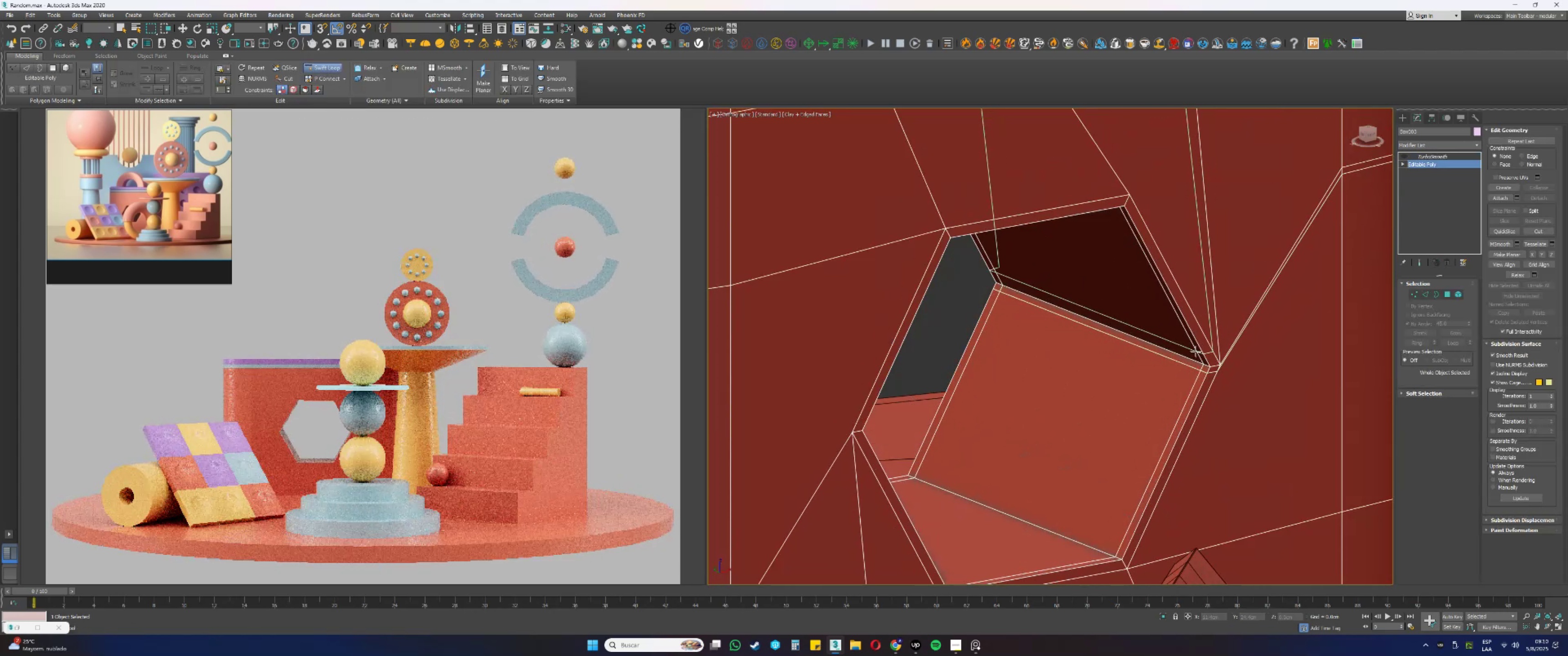 
hold_key(key=AltLeft, duration=1.53)
hold_key(key=ControlLeft, duration=1.53)
left_click_drag(start_coordinate=[1188, 348], to_coordinate=[1202, 358])
 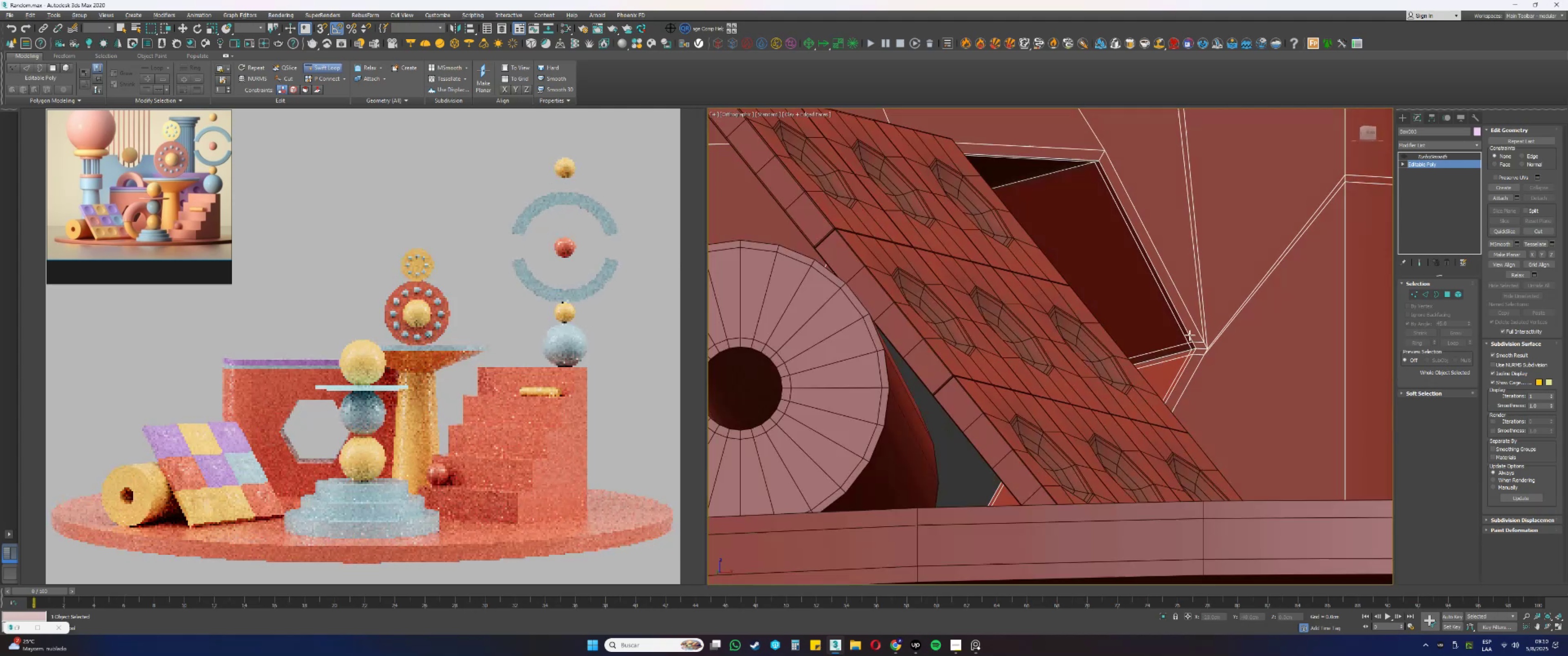 
hold_key(key=AltLeft, duration=0.87)
 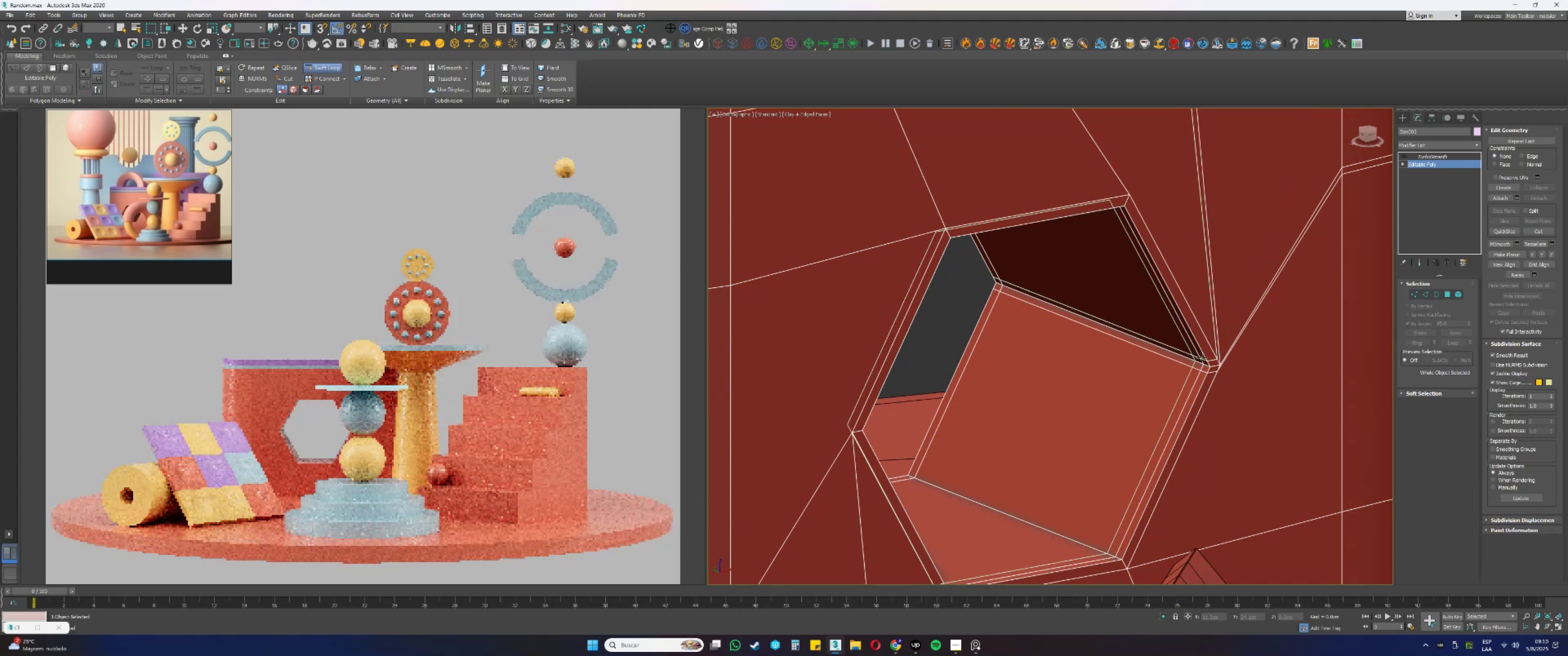 
hold_key(key=ControlLeft, duration=0.87)
 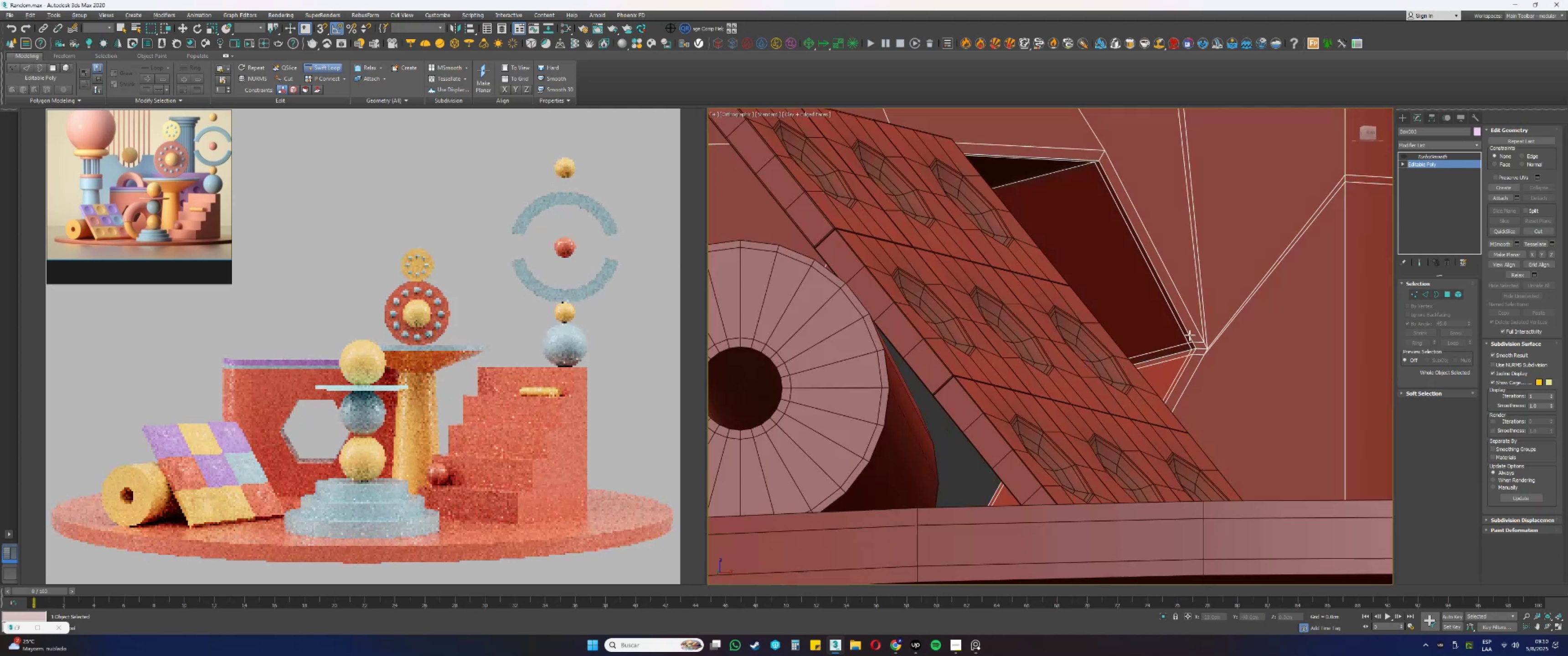 
hold_key(key=AltLeft, duration=0.41)
 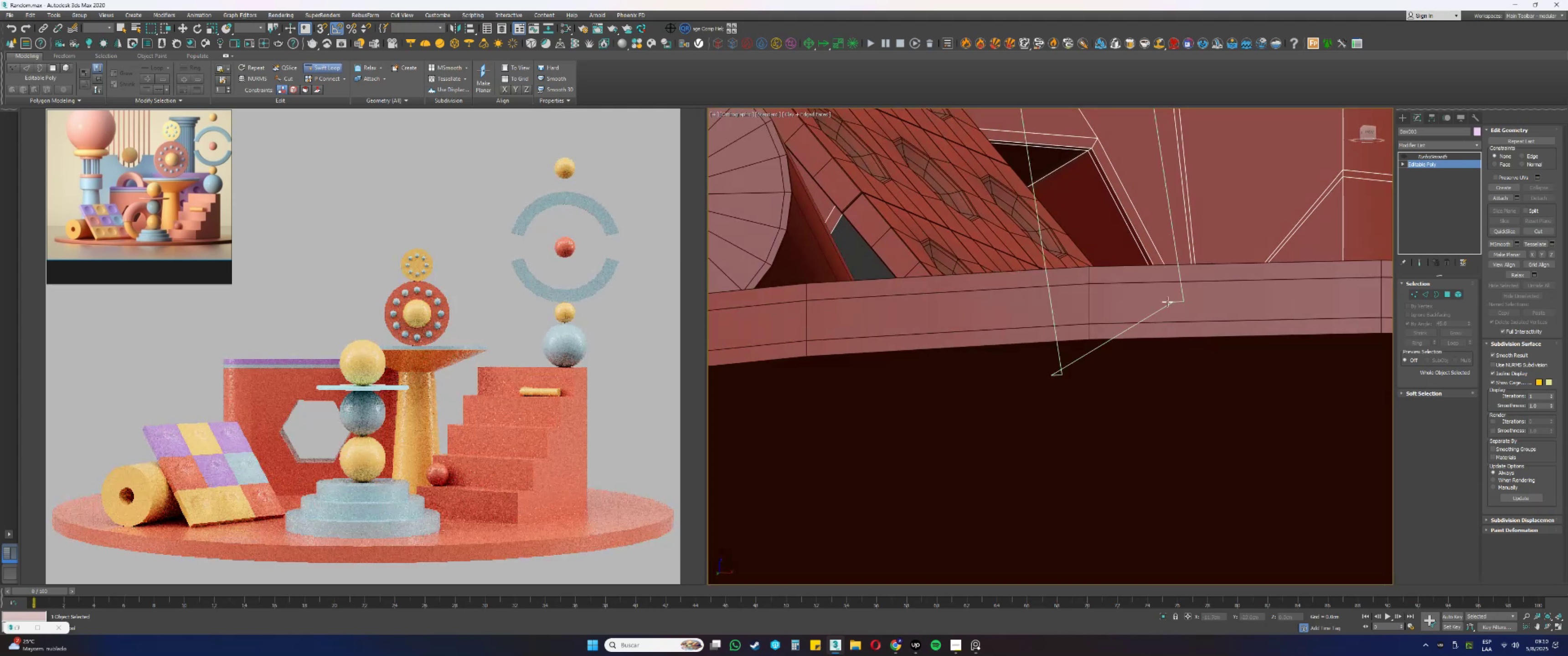 
key(Alt+AltLeft)
 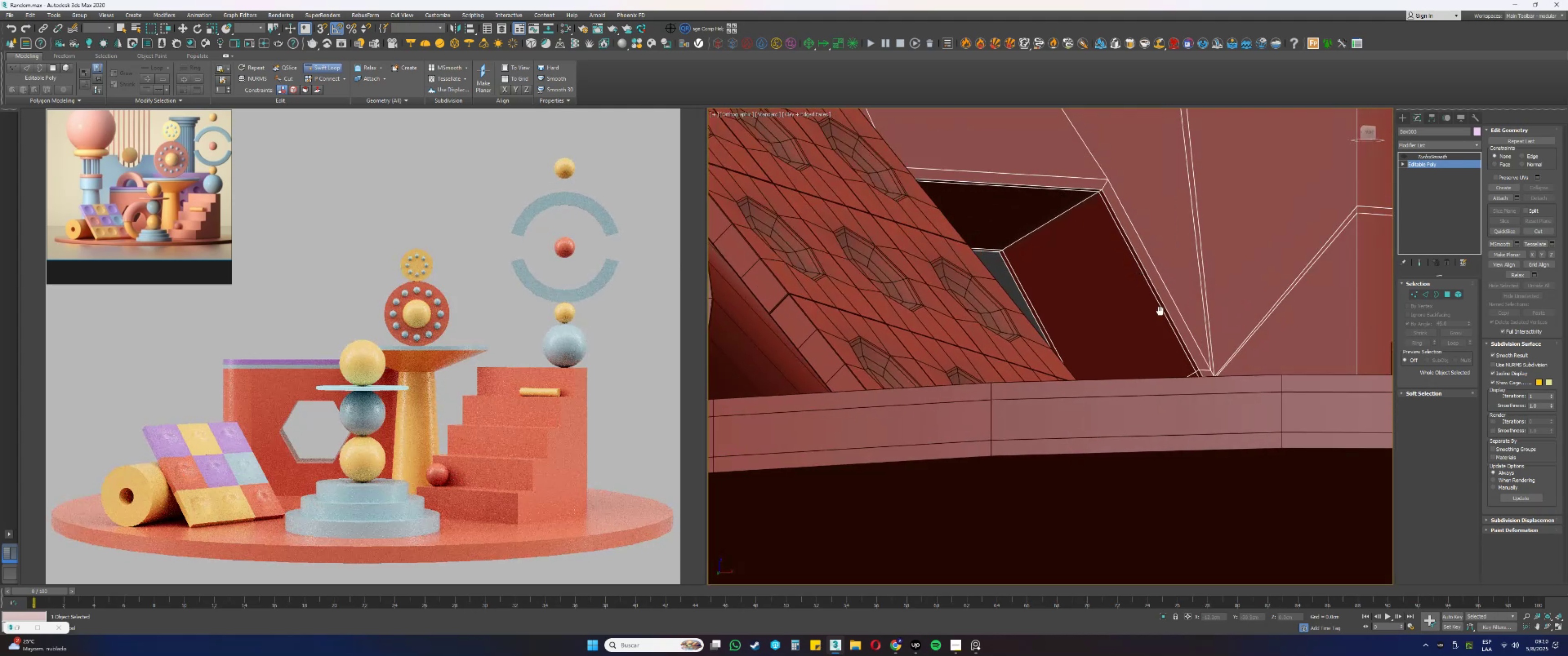 
scroll: coordinate [1158, 302], scroll_direction: up, amount: 1.0
 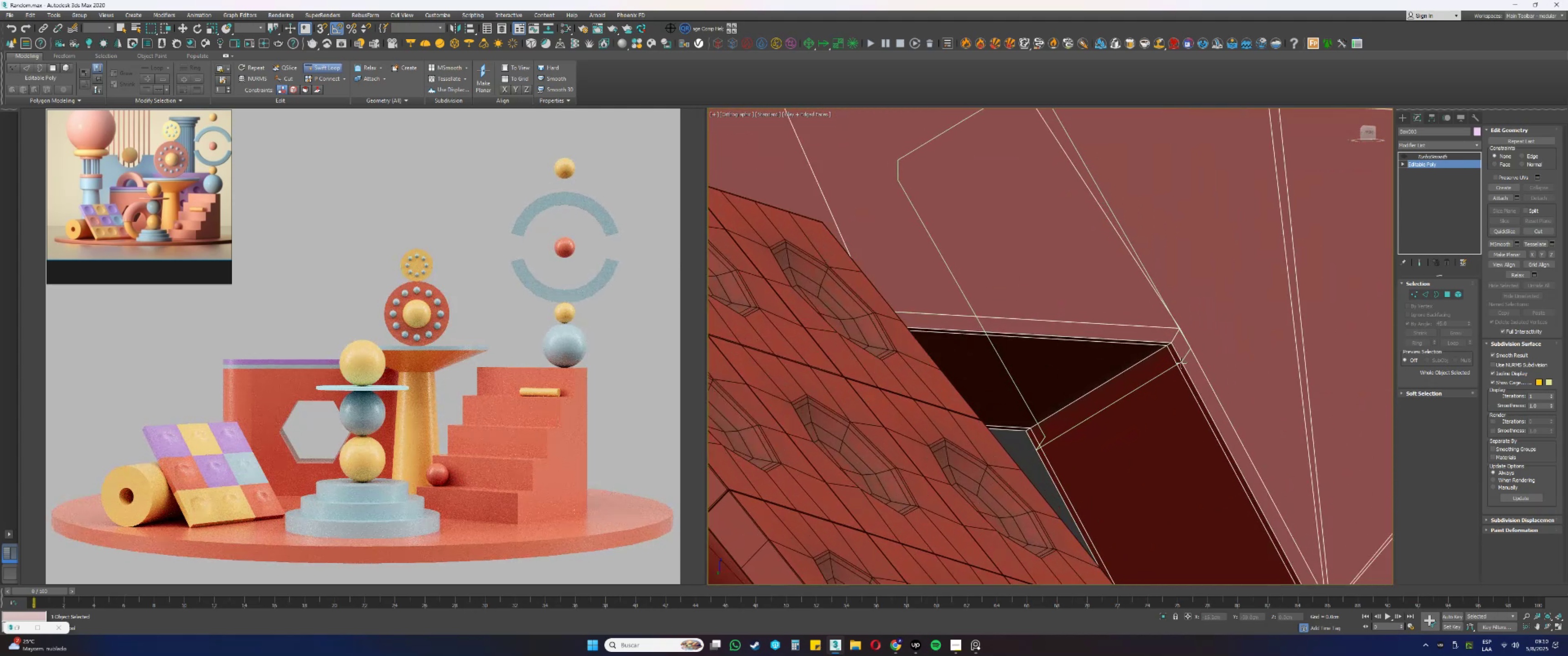 
hold_key(key=ControlLeft, duration=0.99)
hold_key(key=AltLeft, duration=0.98)
left_click_drag(start_coordinate=[1171, 368], to_coordinate=[1166, 359])
 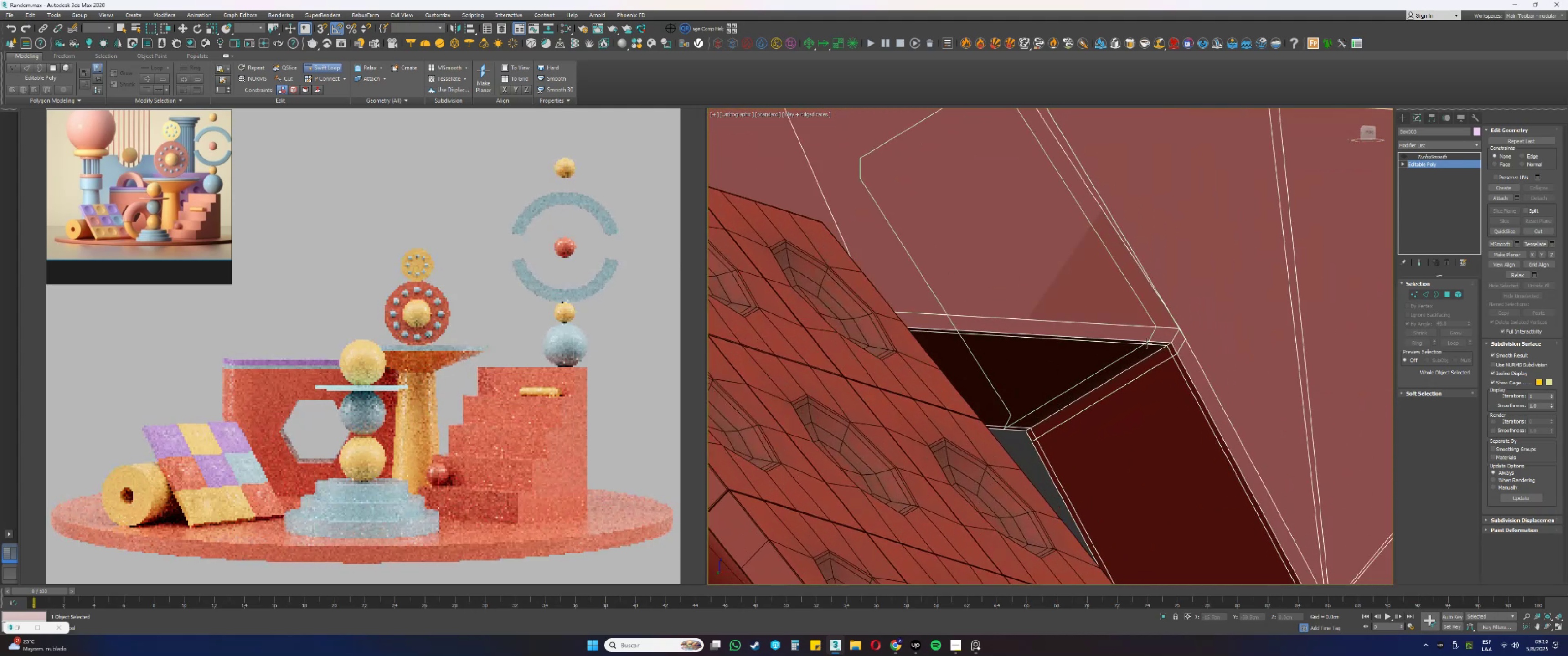 
left_click([1144, 342])
 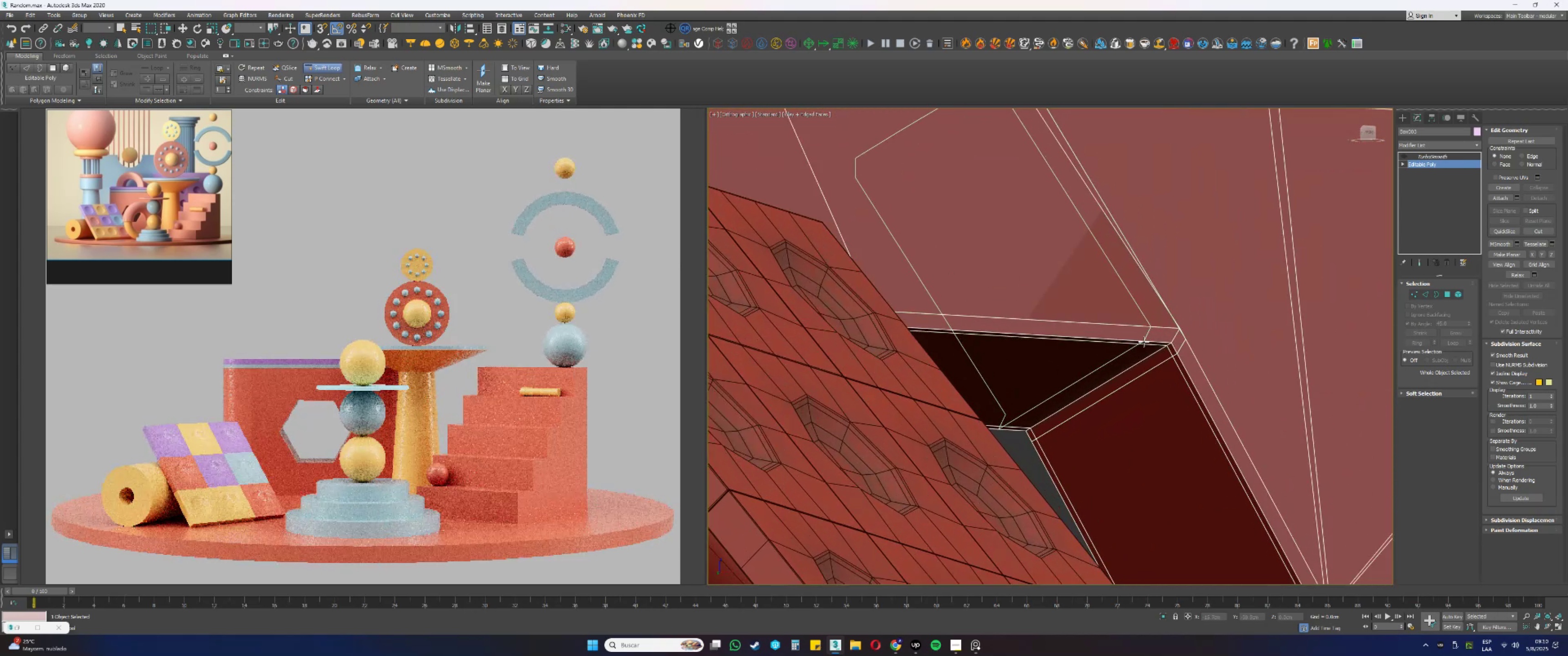 
hold_key(key=ControlLeft, duration=1.53)
hold_key(key=AltLeft, duration=1.53)
left_click_drag(start_coordinate=[1137, 348], to_coordinate=[1155, 348])
 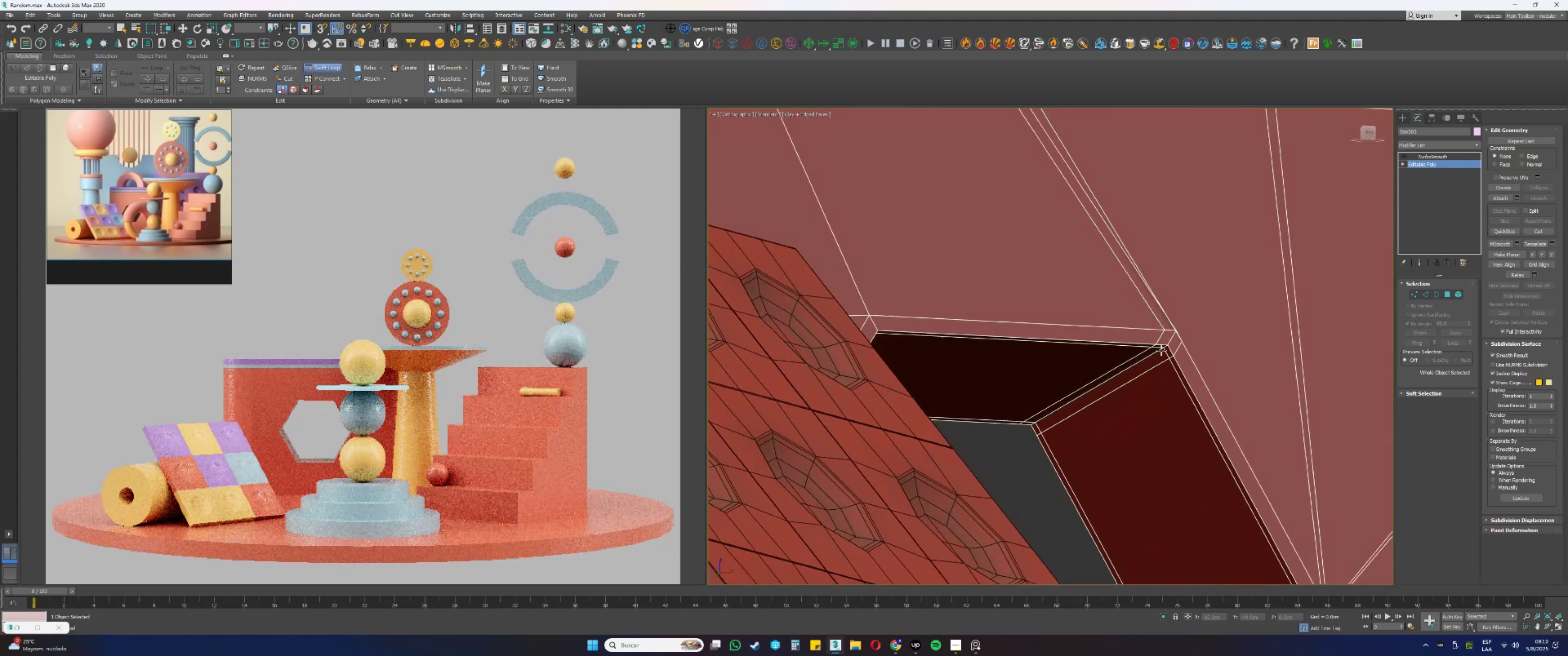 
key(Alt+Control+AltLeft)
 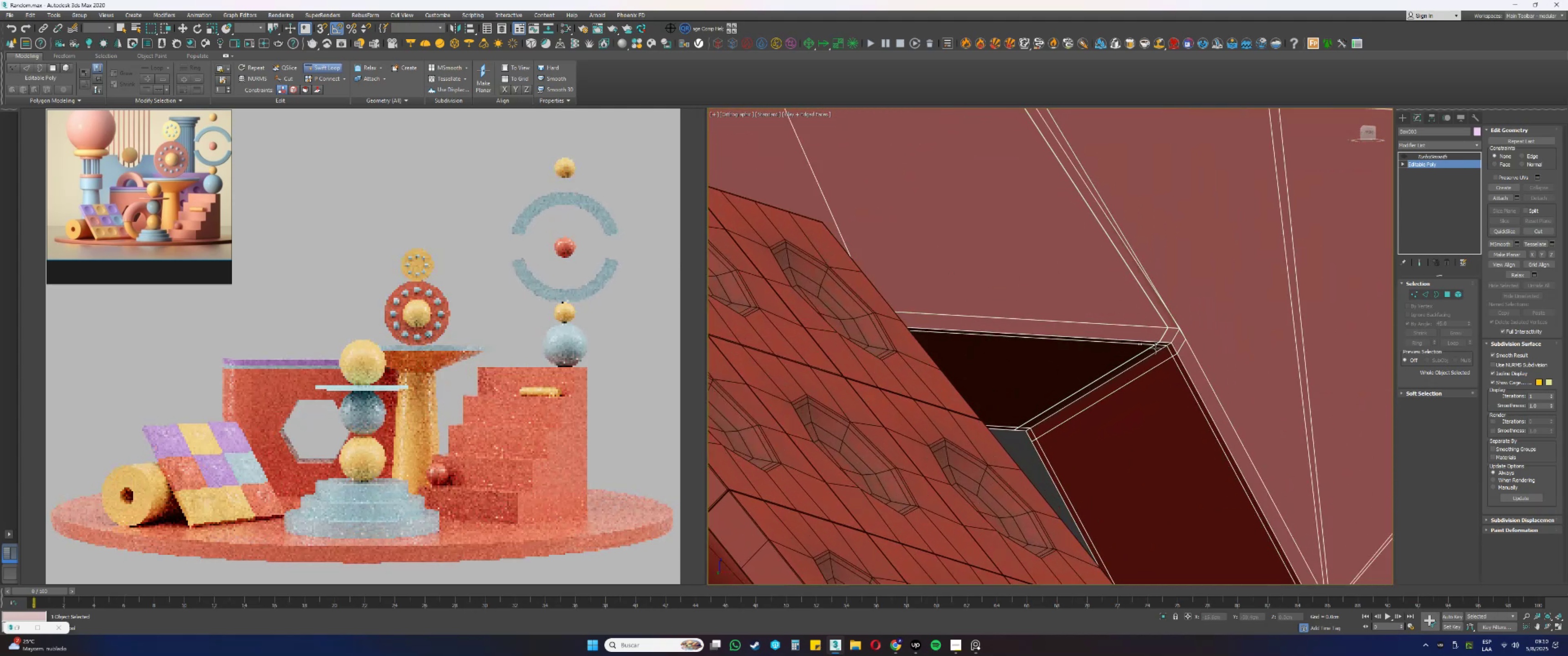 
key(Alt+Control+ControlLeft)
 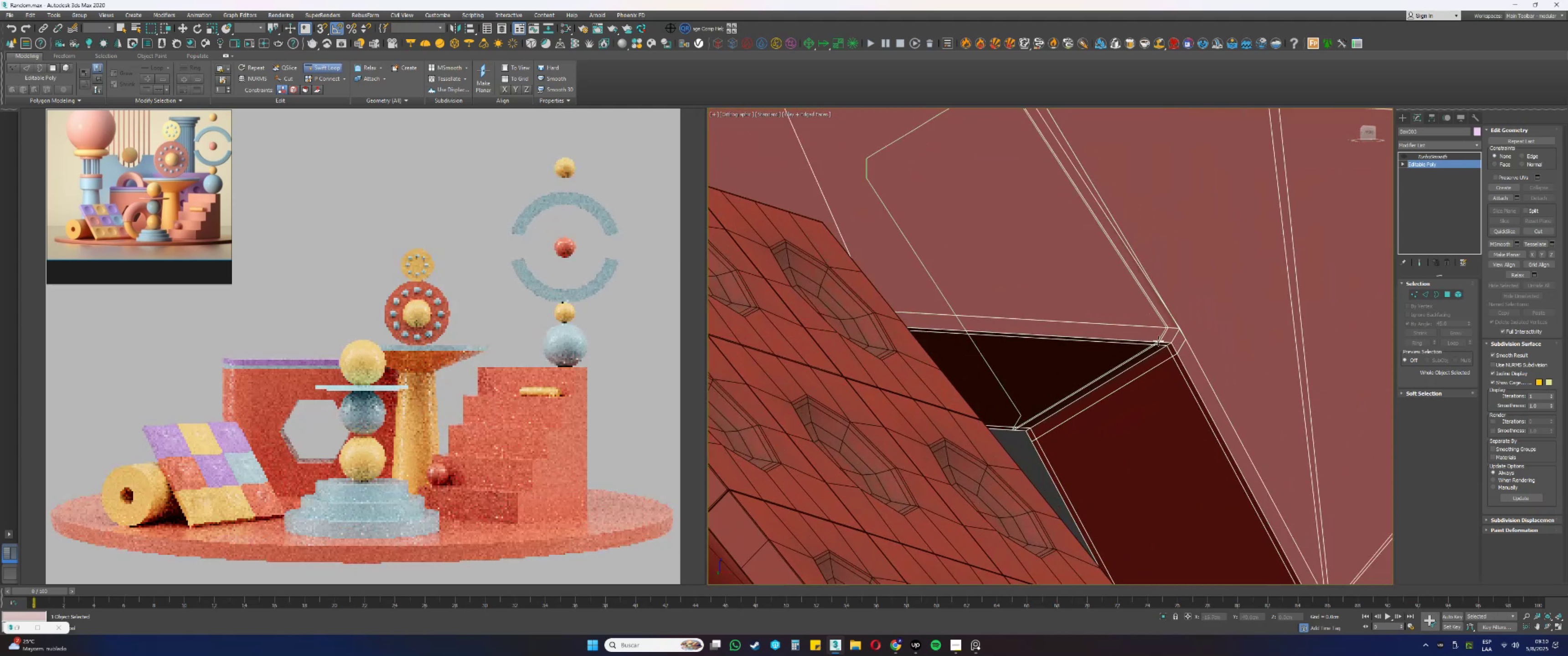 
key(Alt+Control+AltLeft)
 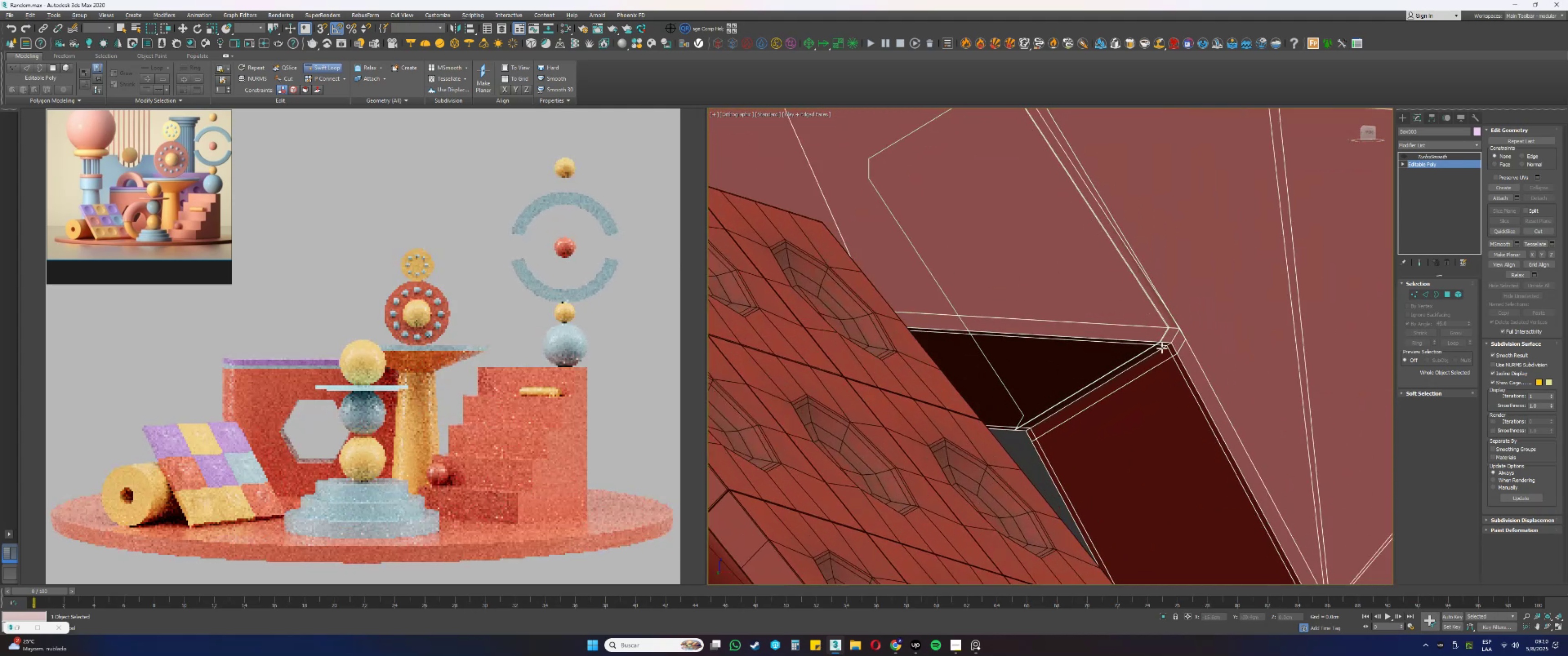 
key(Alt+Control+ControlLeft)
 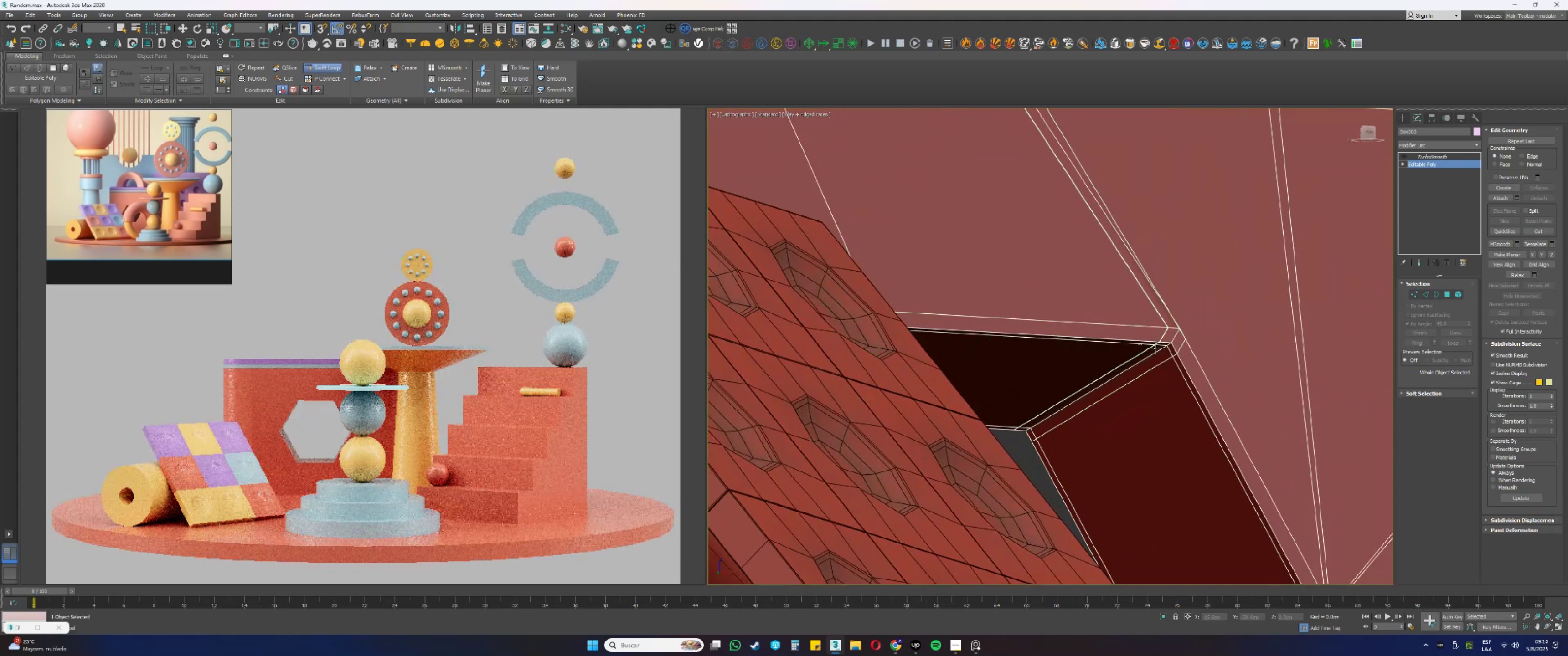 
key(Alt+Control+AltLeft)
 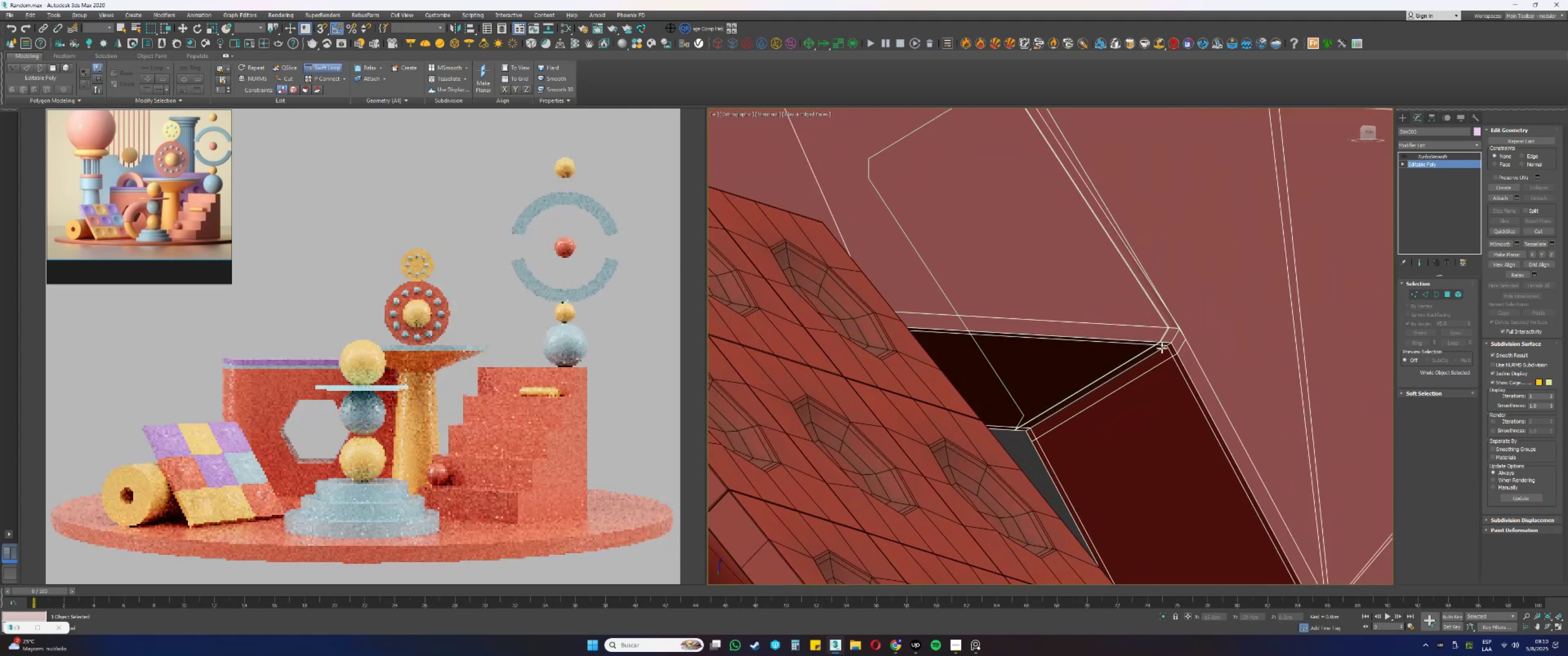 
key(Alt+Control+ControlLeft)
 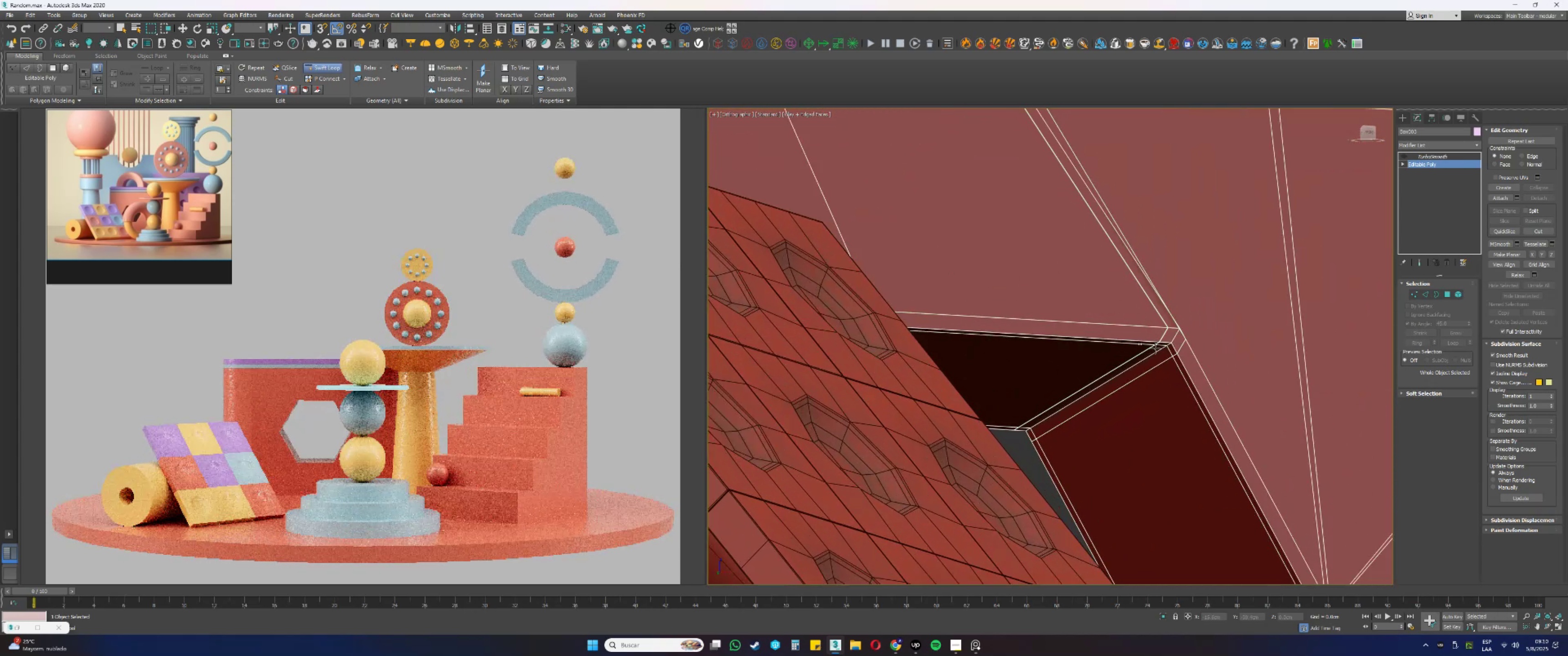 
key(Alt+Control+ControlLeft)
 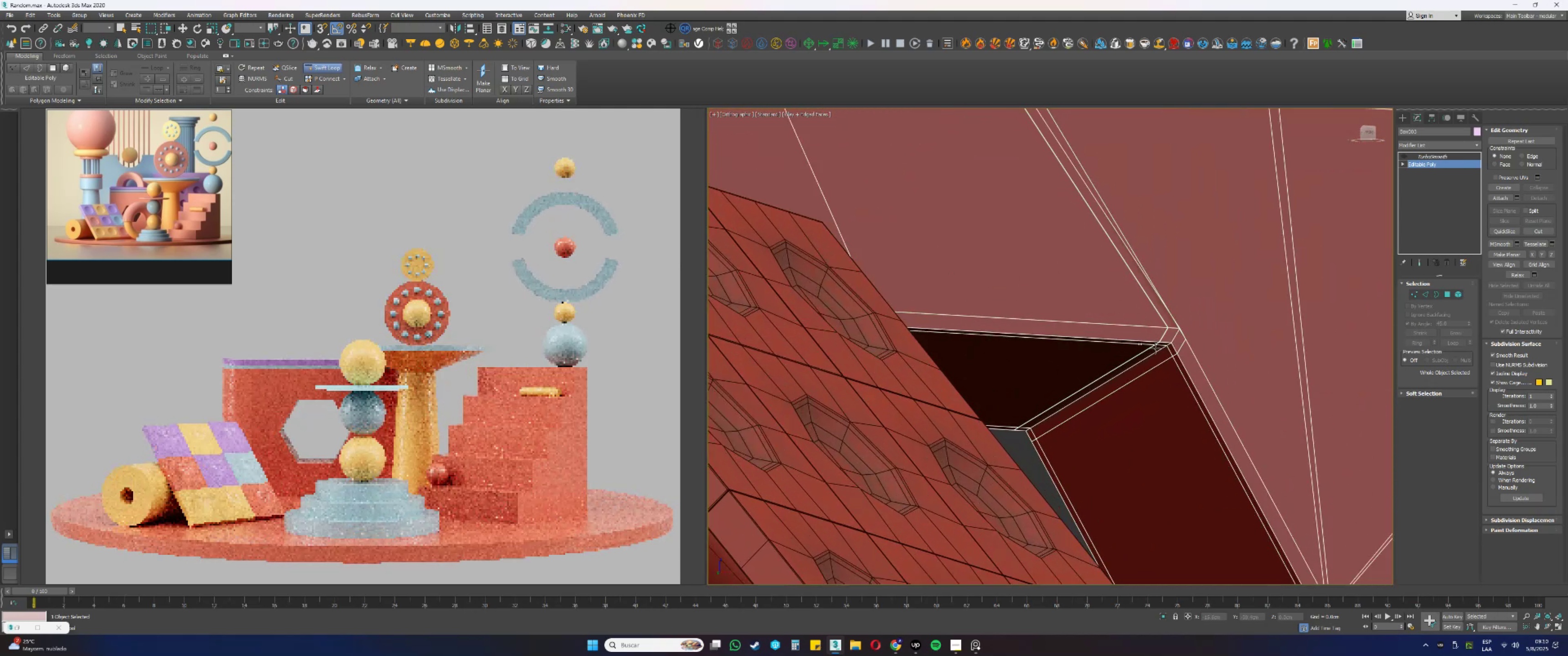 
key(Alt+Control+AltLeft)
 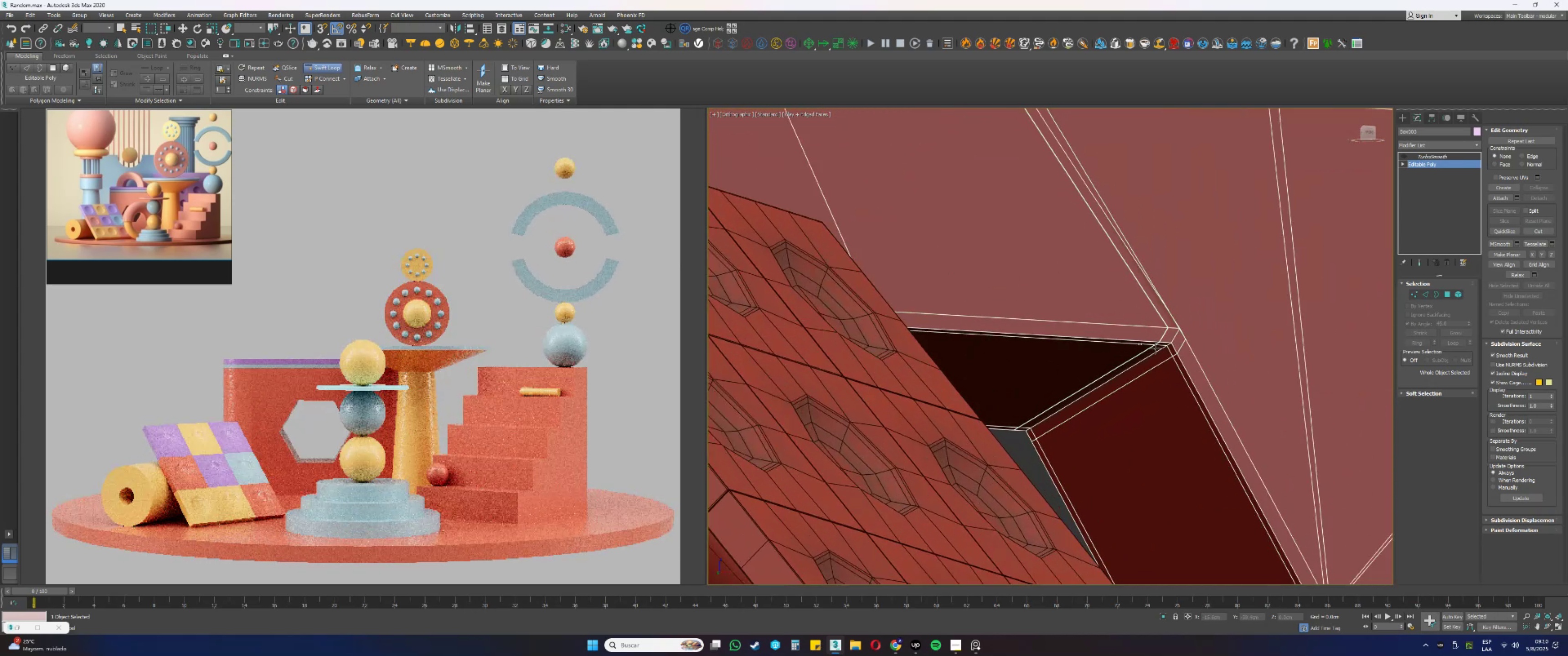 
key(Alt+Control+ControlLeft)
 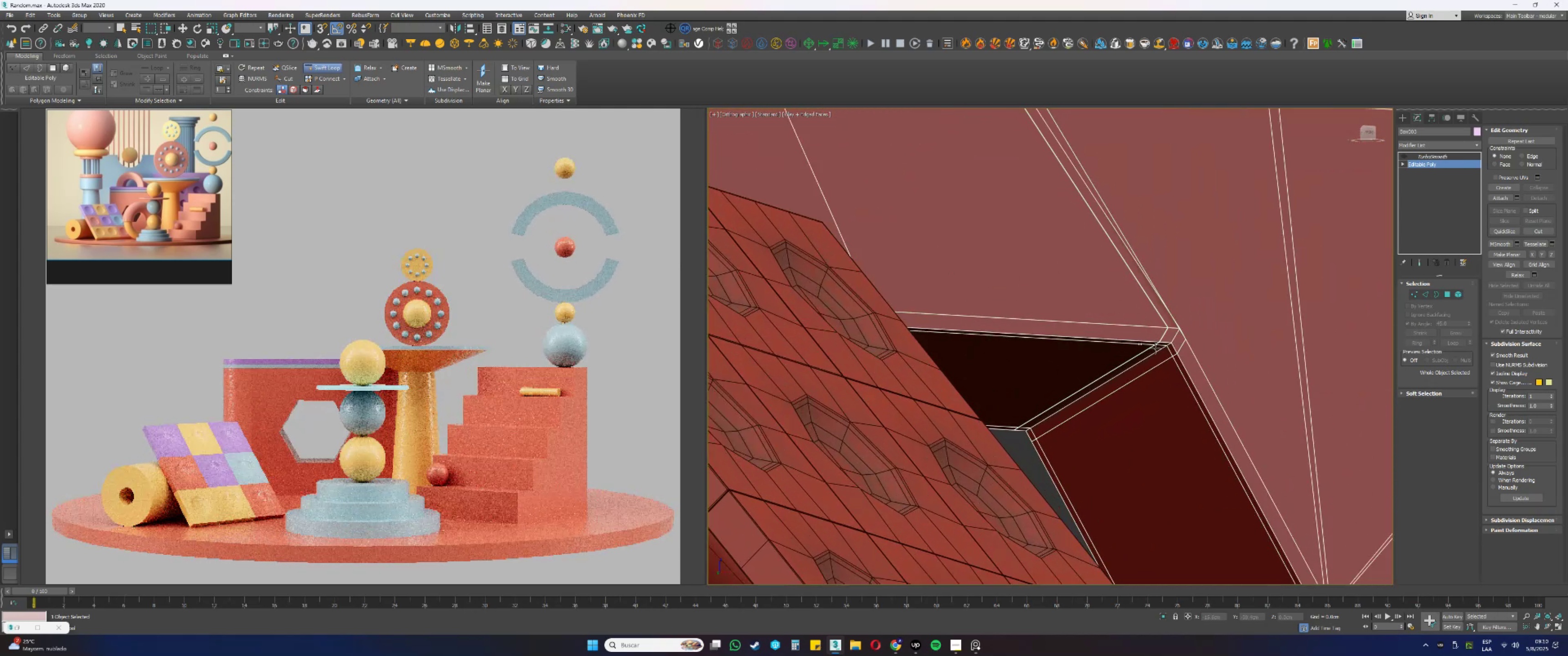 
key(Alt+Control+AltLeft)
 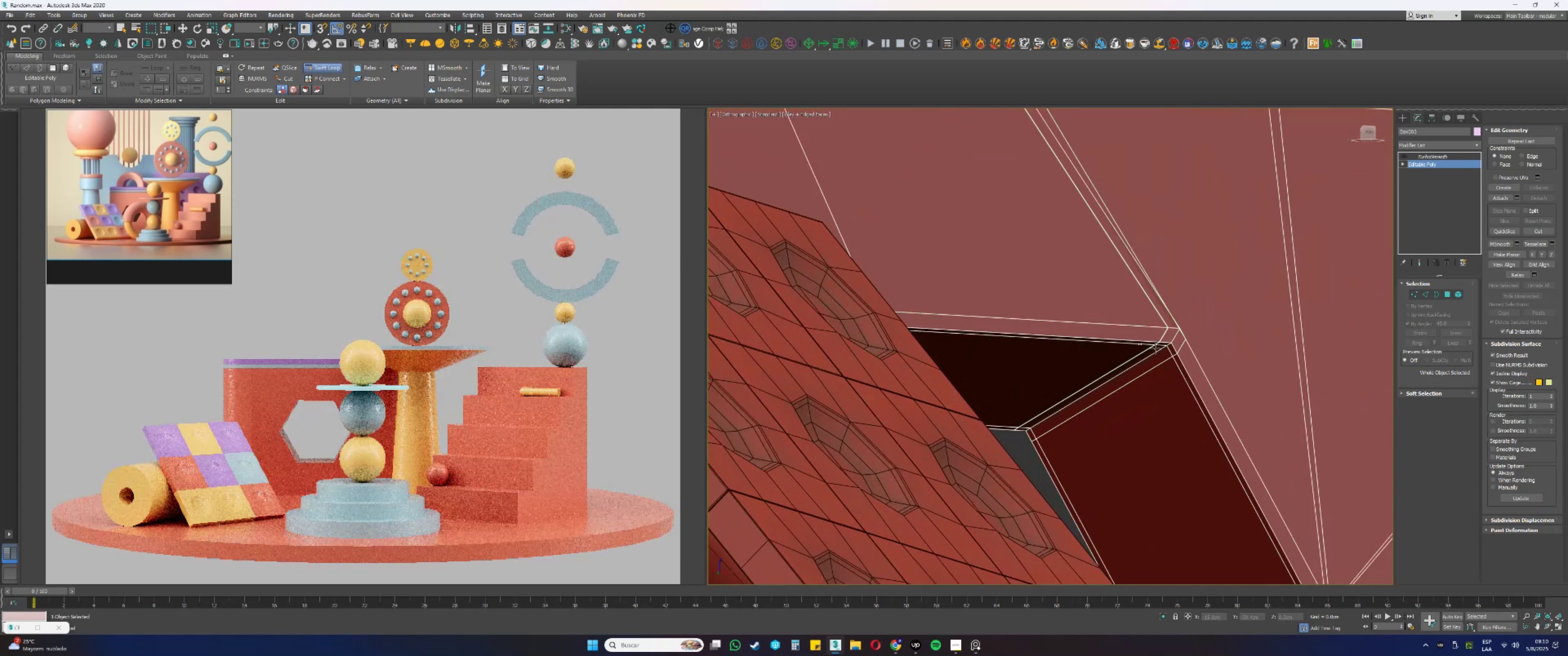 
key(Alt+Control+ControlLeft)
 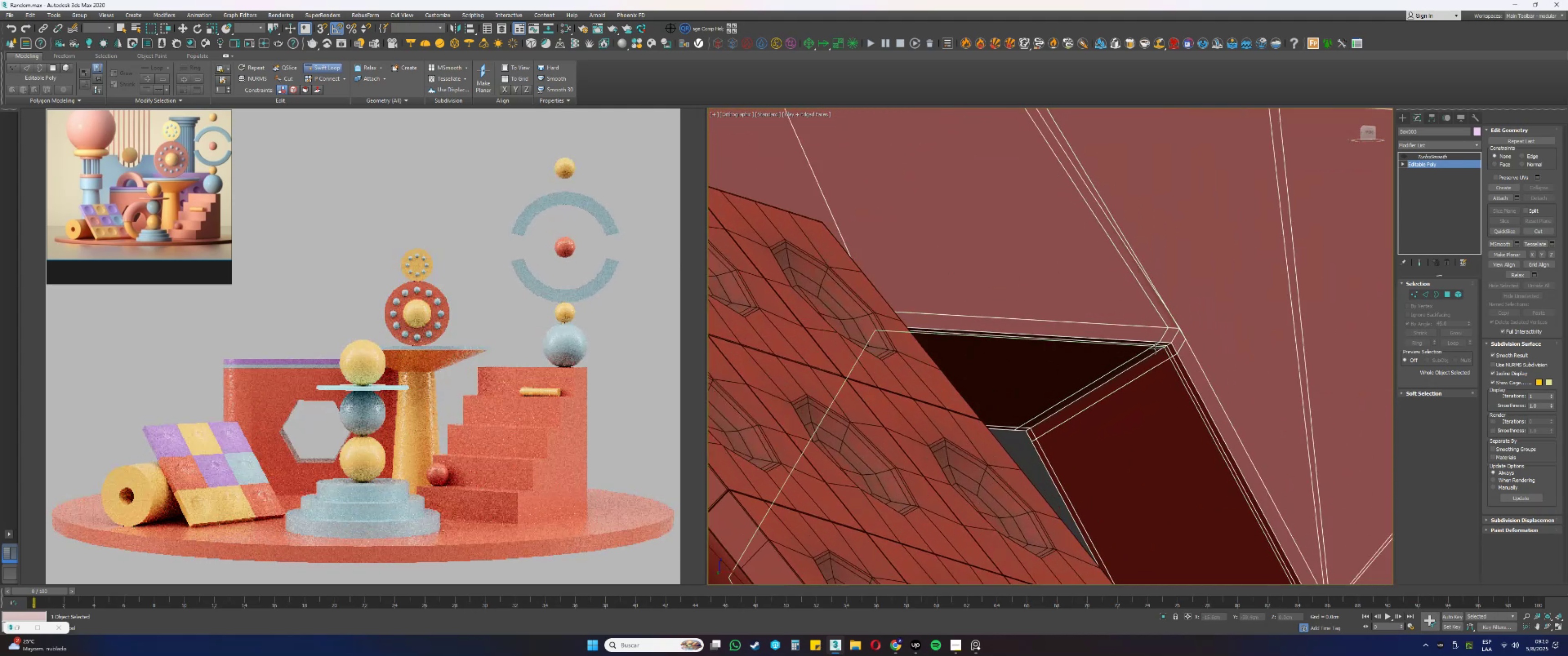 
key(Alt+Control+AltLeft)
 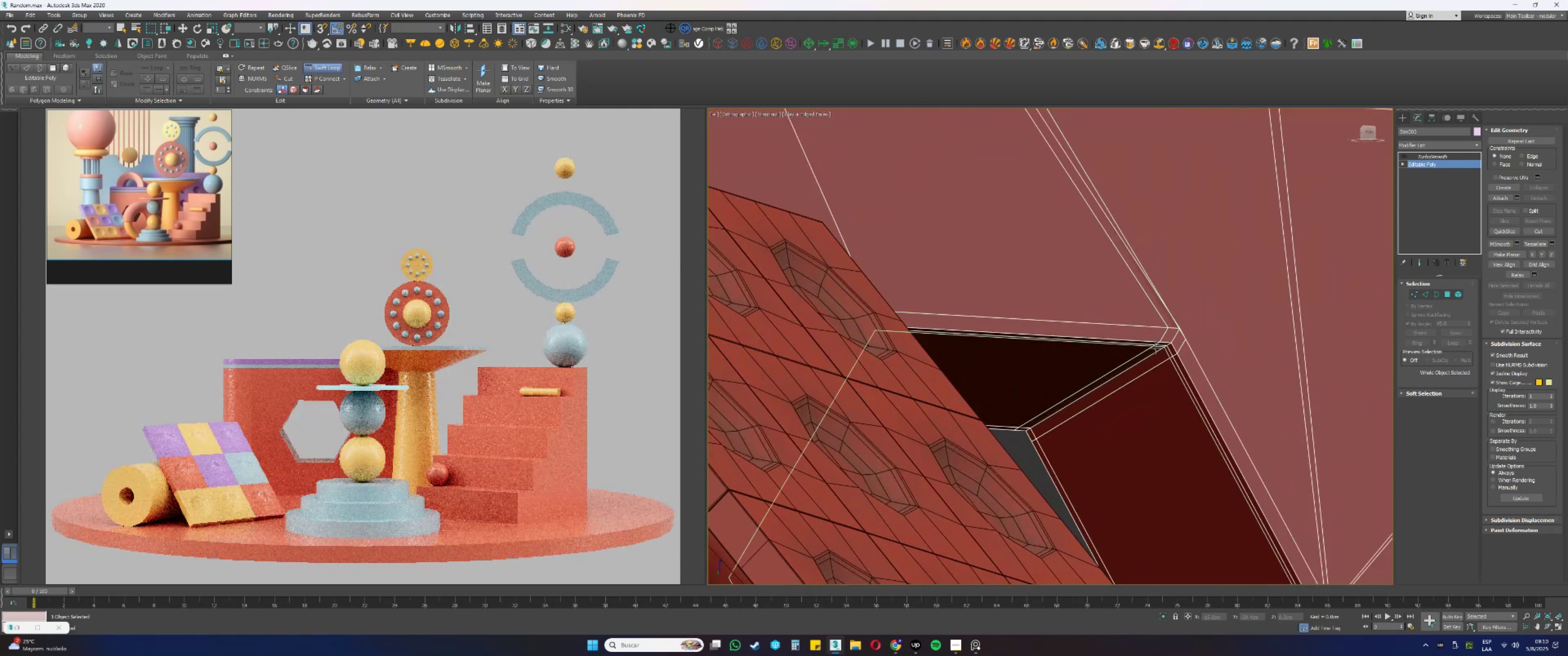 
hold_key(key=AltLeft, duration=0.35)
 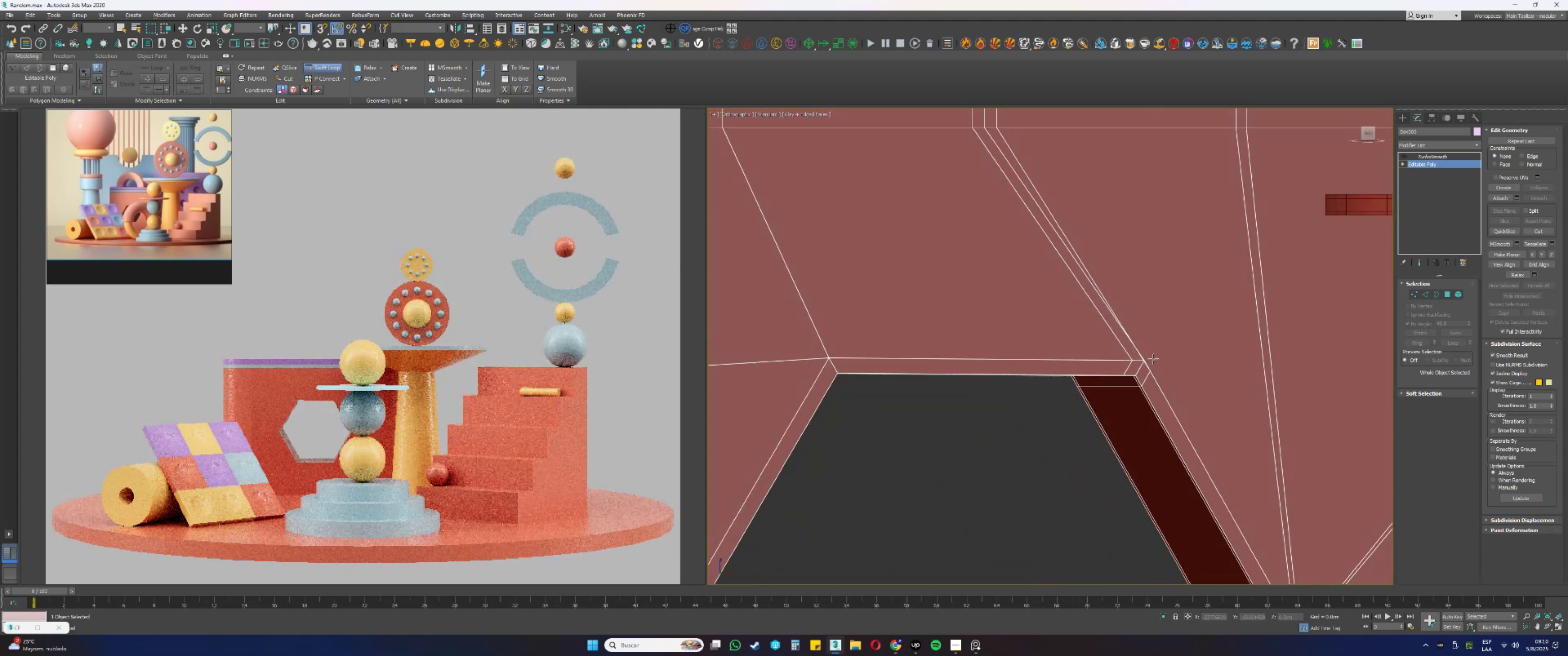 
scroll: coordinate [1153, 359], scroll_direction: down, amount: 1.0
 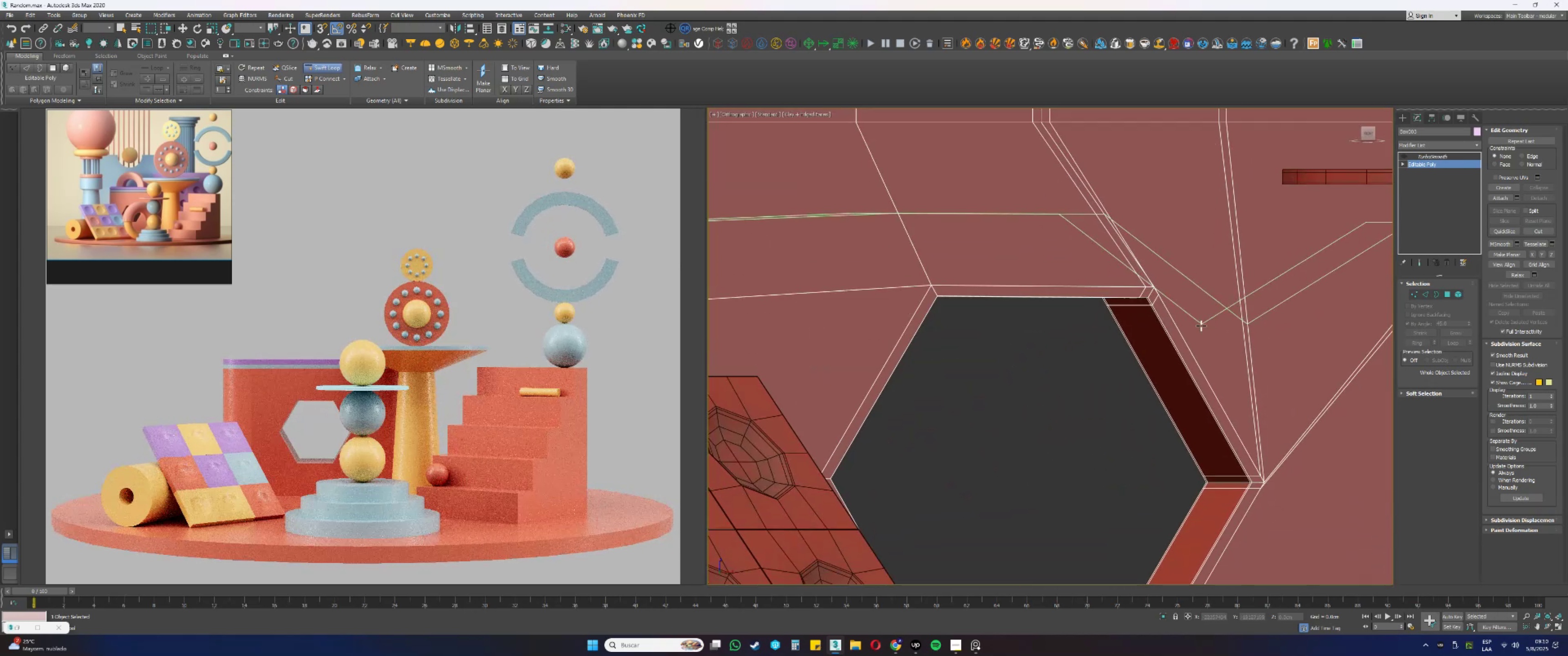 
hold_key(key=AltLeft, duration=0.47)
 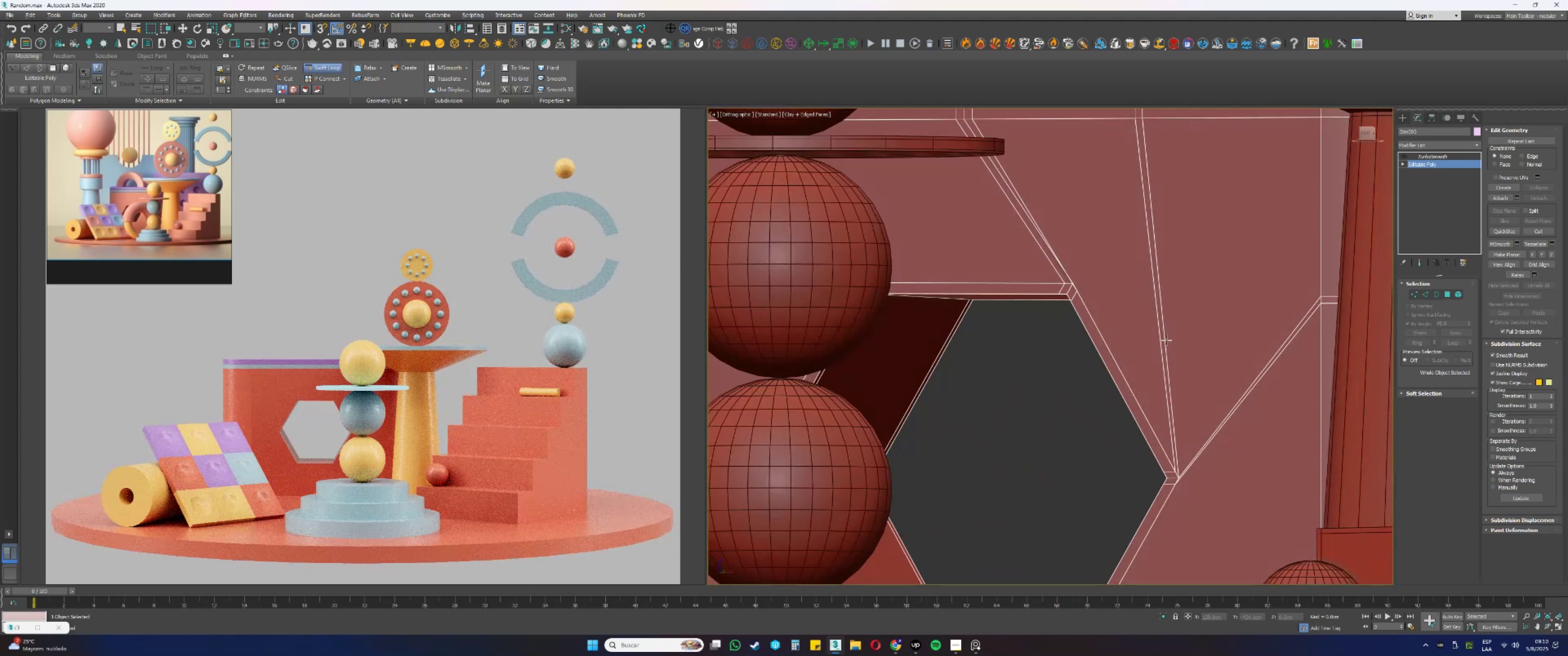 
key(Alt+AltLeft)
 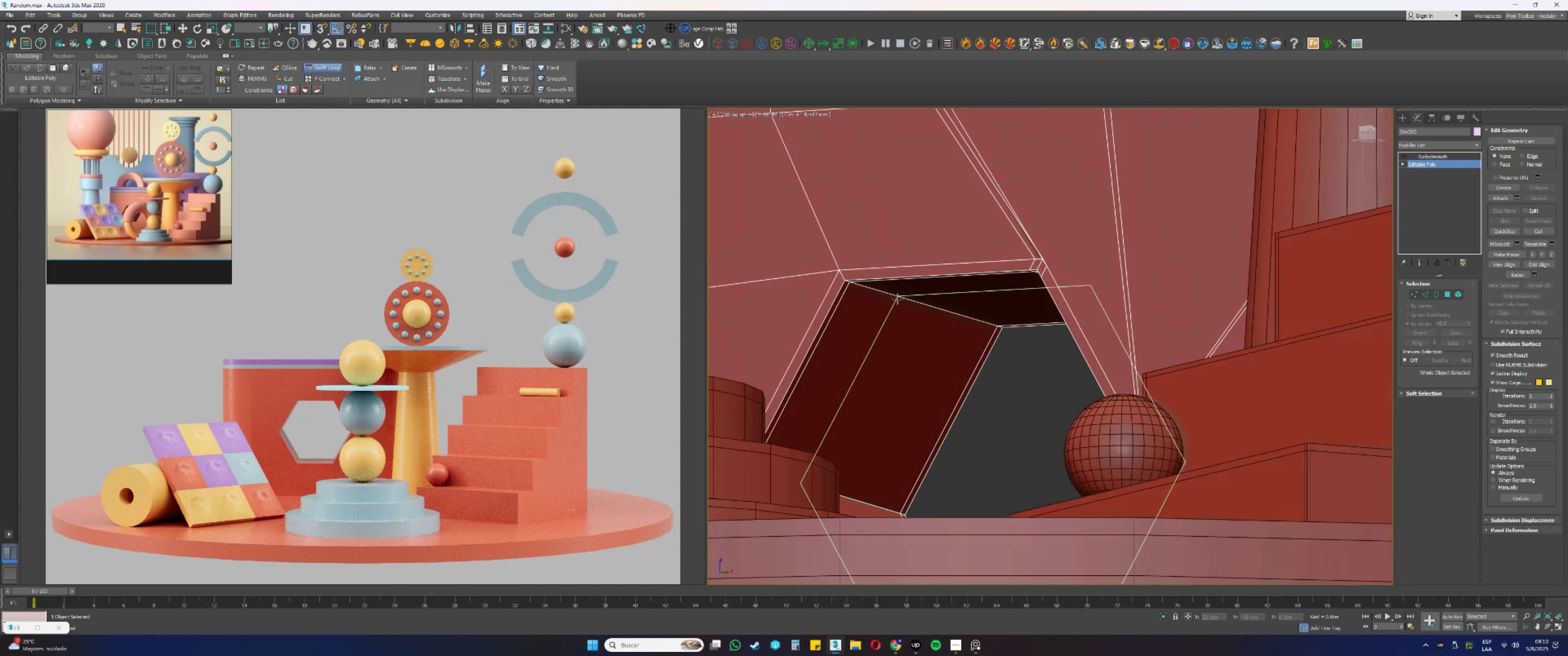 
scroll: coordinate [848, 279], scroll_direction: up, amount: 2.0
 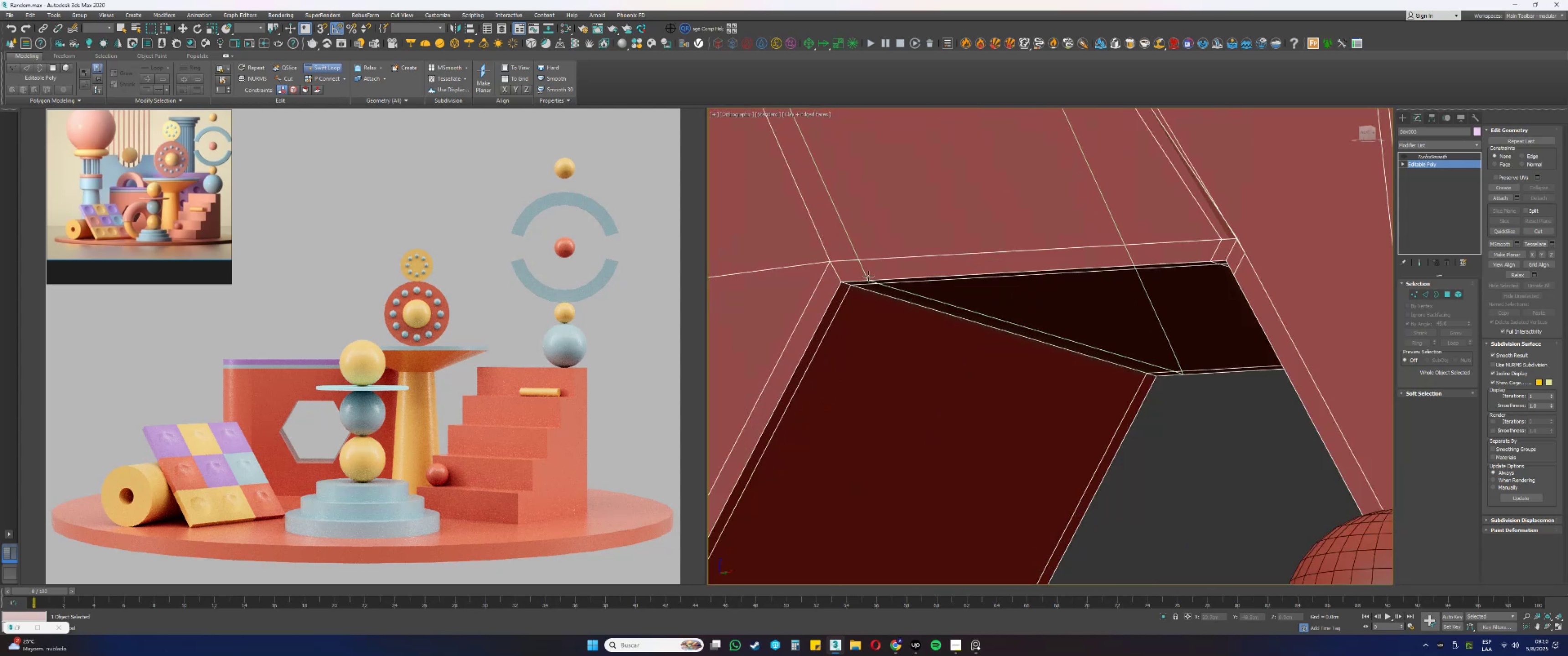 
hold_key(key=ControlLeft, duration=1.54)
hold_key(key=AltLeft, duration=1.54)
left_click_drag(start_coordinate=[880, 284], to_coordinate=[867, 288])
 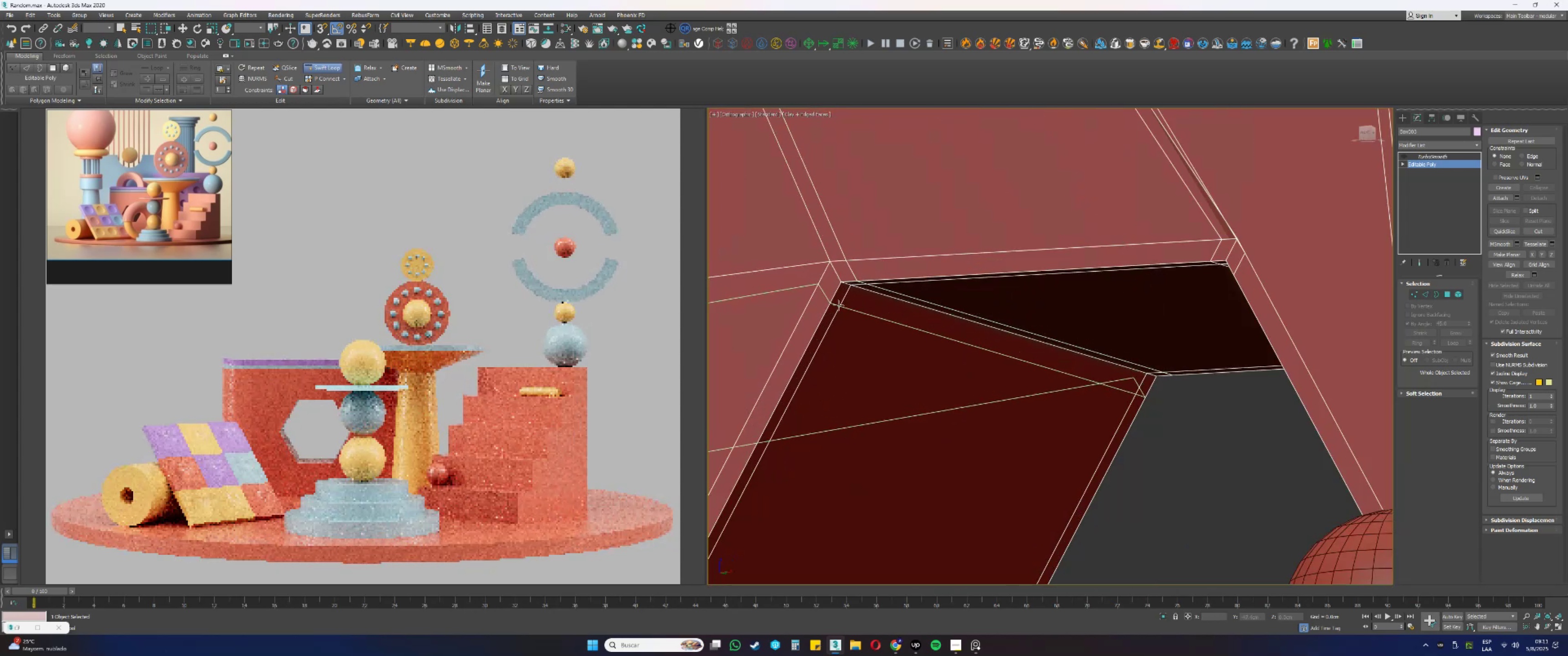 
hold_key(key=ControlLeft, duration=0.62)
 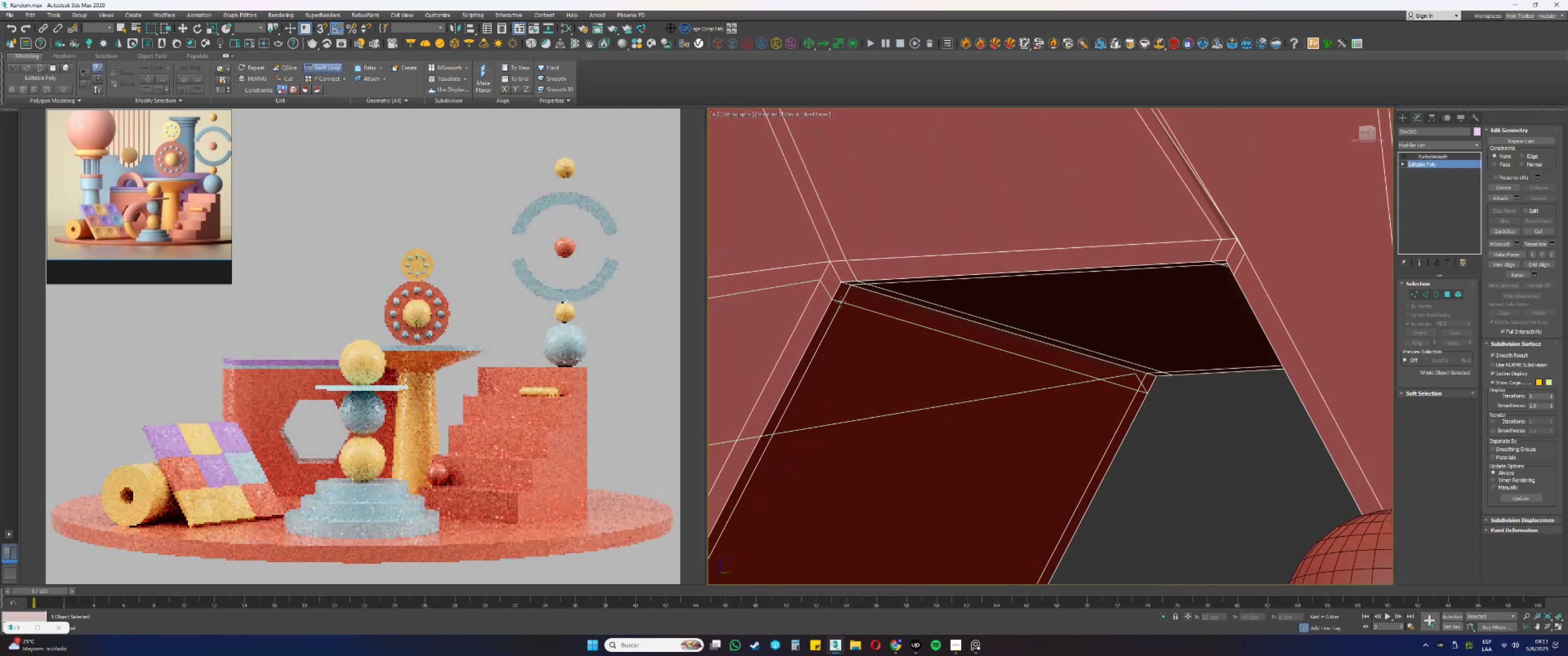 
hold_key(key=AltLeft, duration=0.62)
 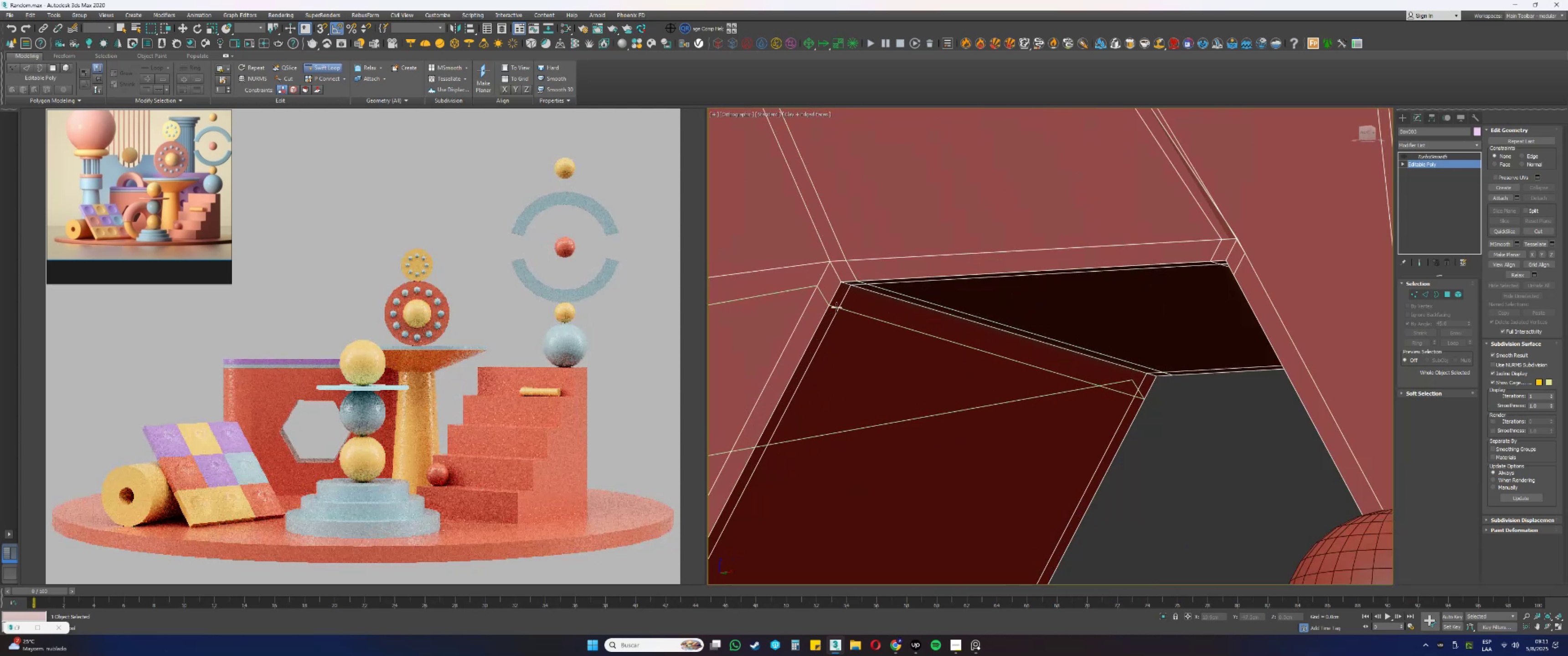 
left_click([836, 310])
 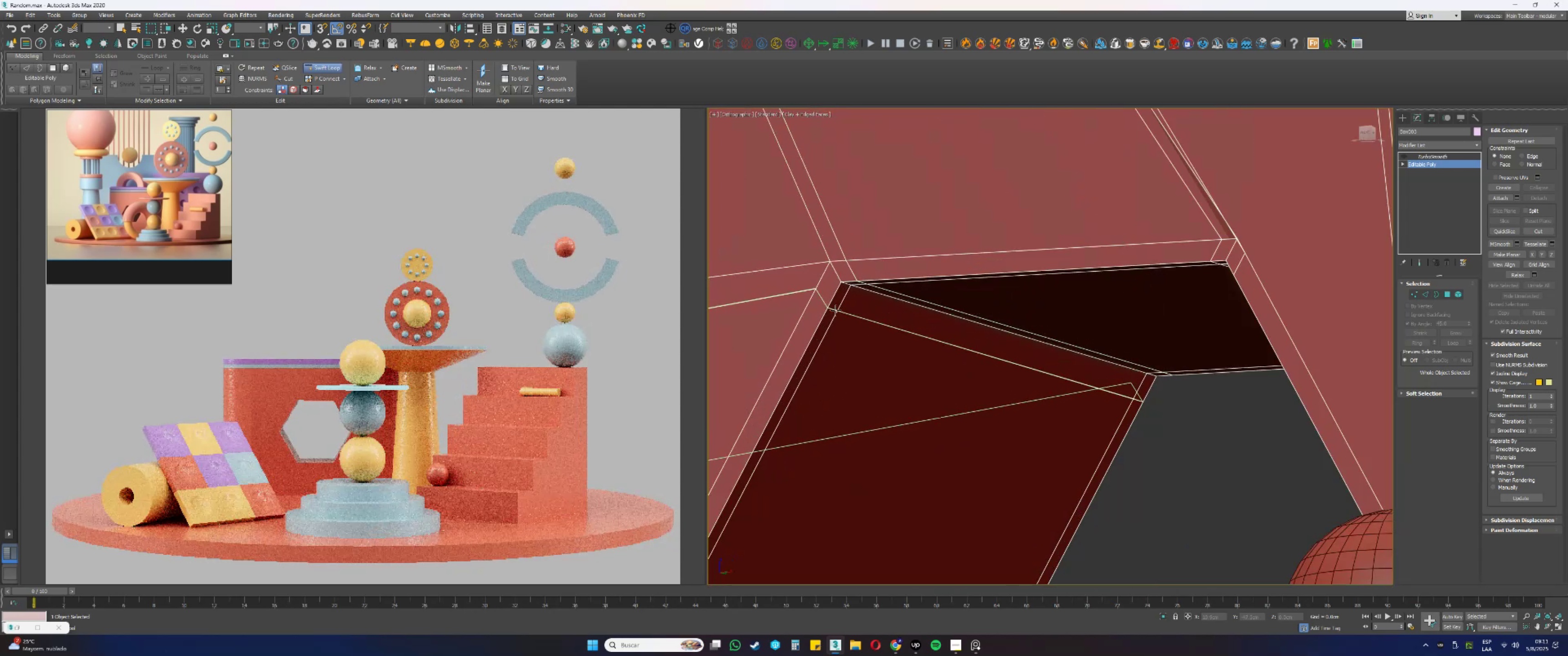 
hold_key(key=AltLeft, duration=1.41)
hold_key(key=ControlLeft, duration=1.41)
left_click_drag(start_coordinate=[845, 313], to_coordinate=[853, 302])
 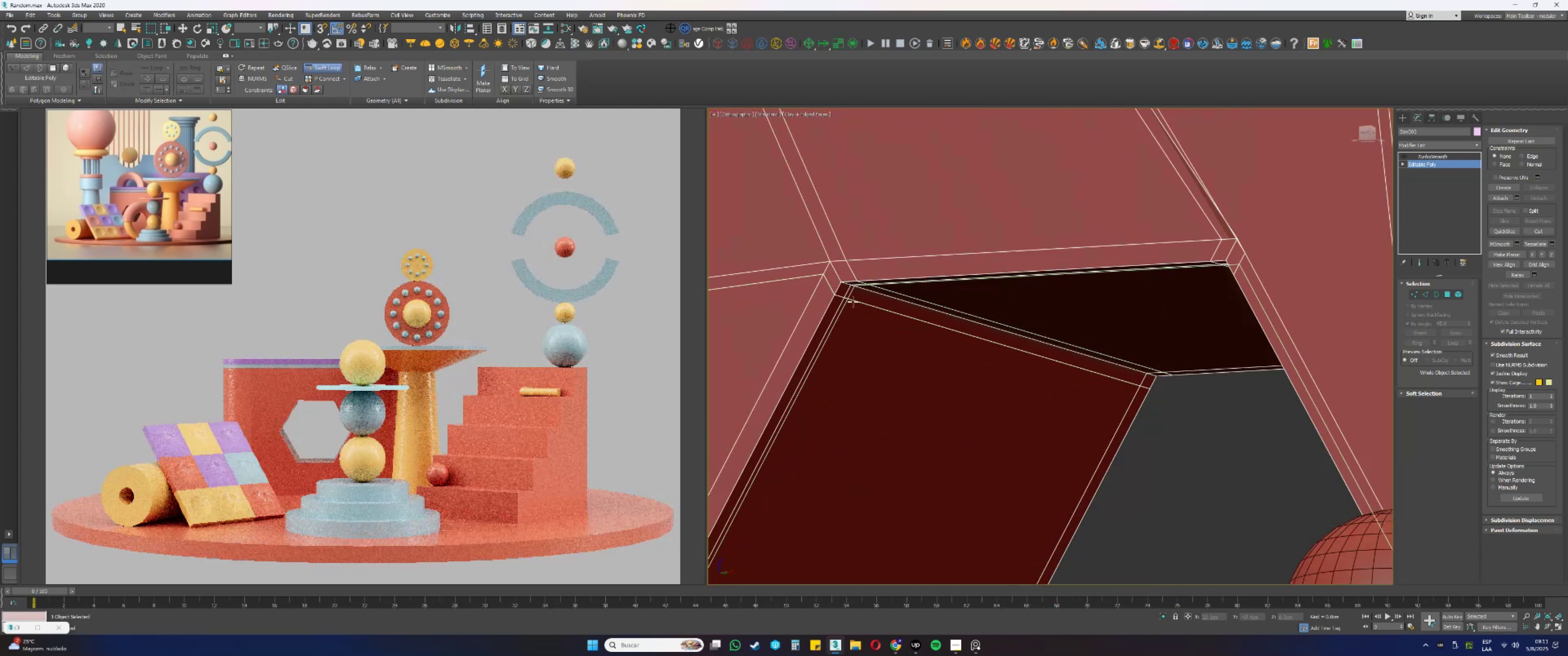 
scroll: coordinate [873, 285], scroll_direction: down, amount: 3.0
 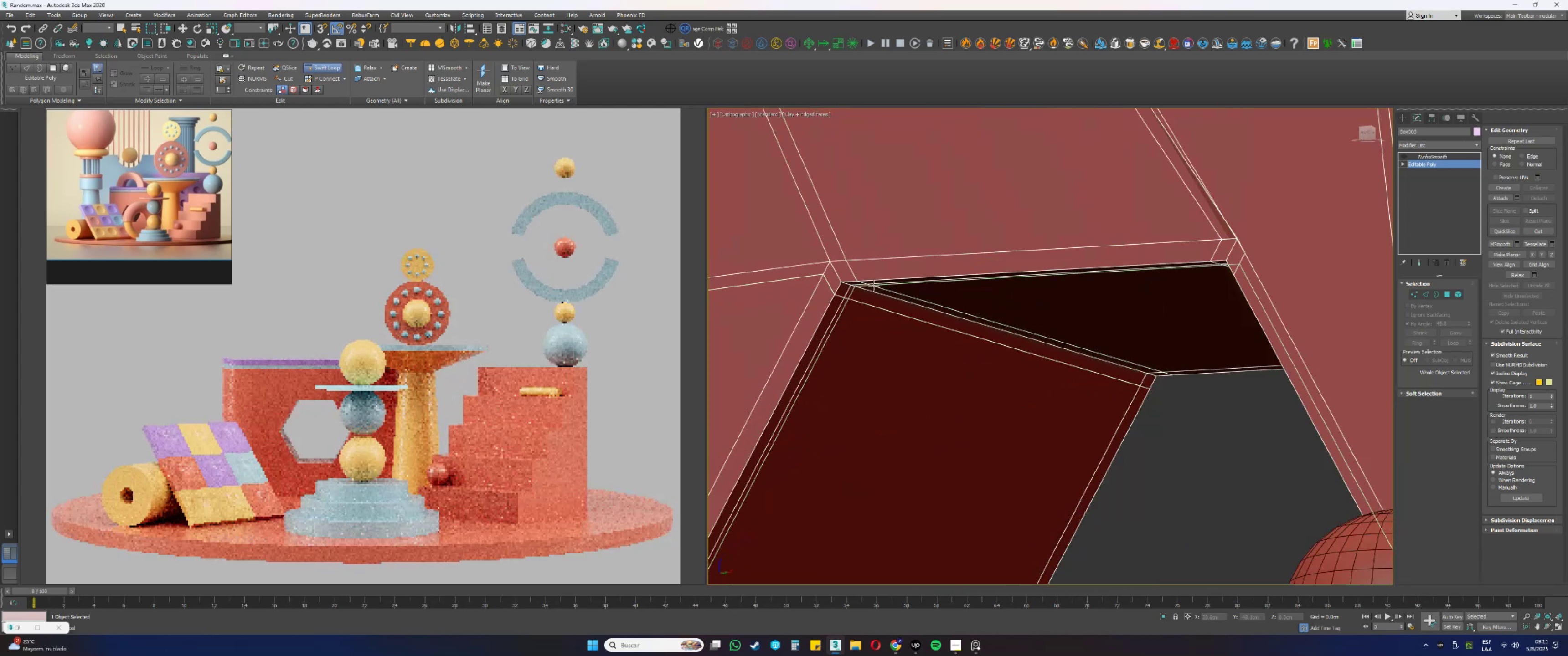 
hold_key(key=AltLeft, duration=0.32)
 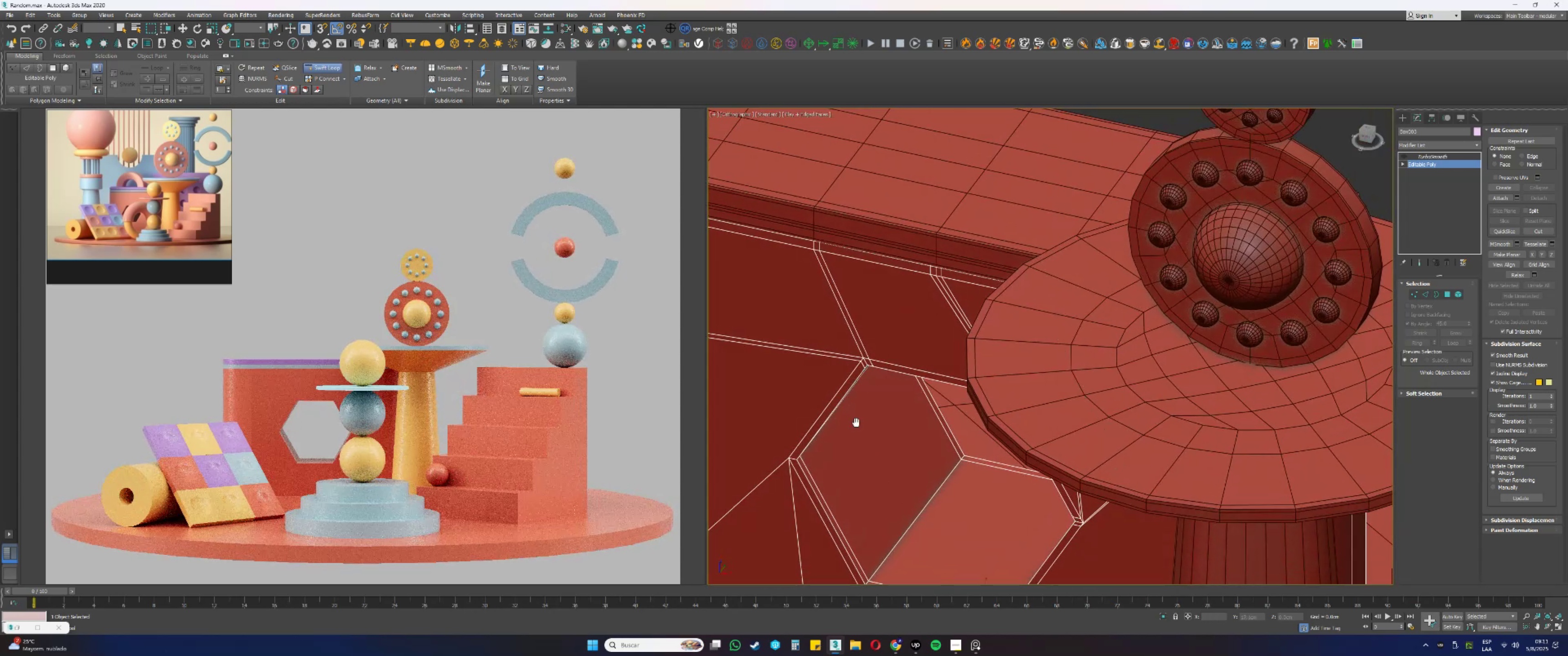 
hold_key(key=AltLeft, duration=0.43)
 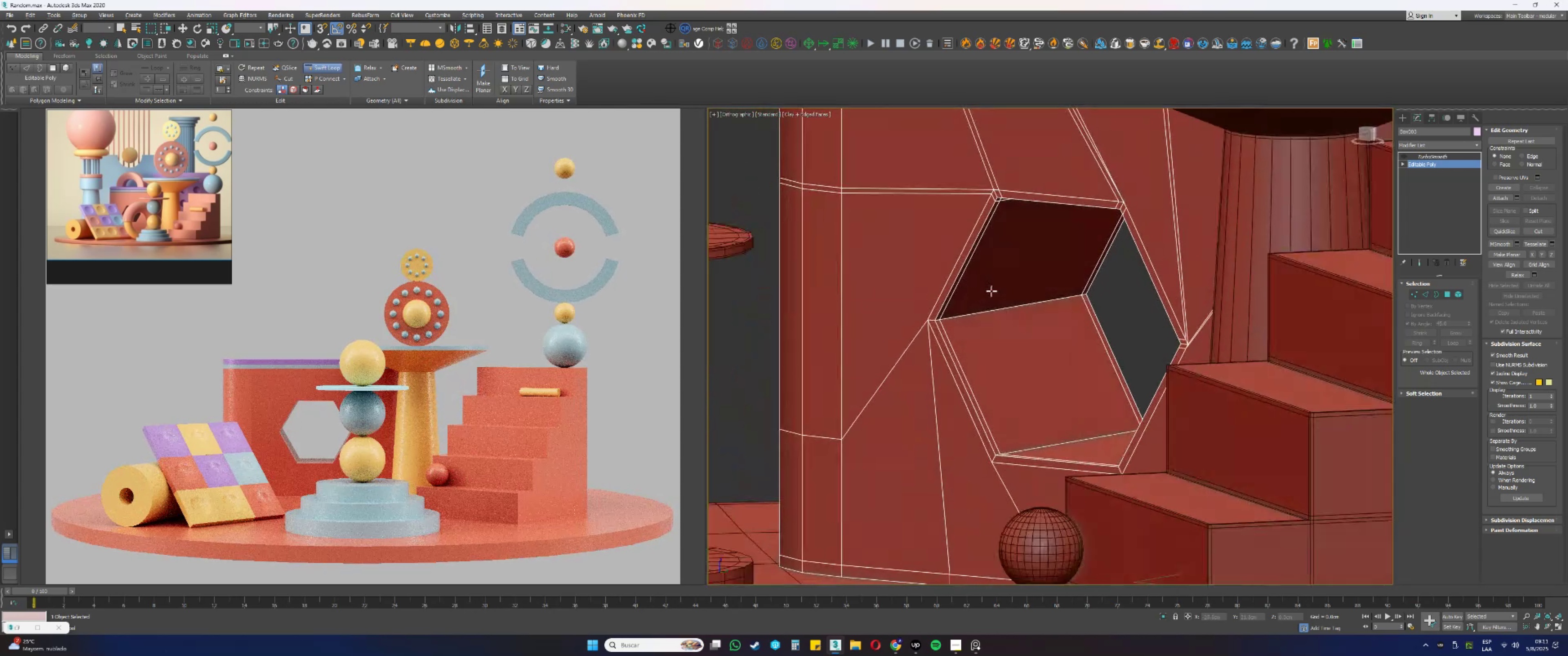 
scroll: coordinate [945, 314], scroll_direction: up, amount: 4.0
 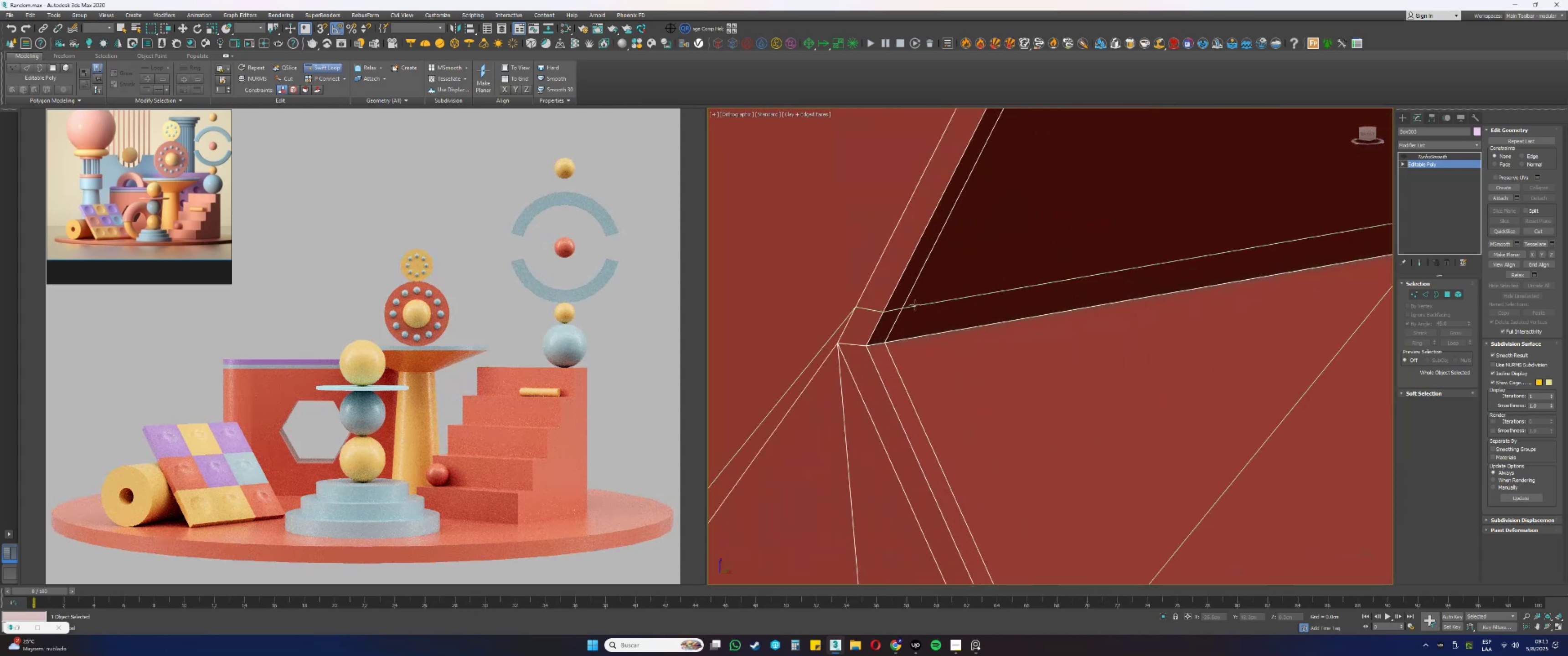 
left_click([908, 302])
 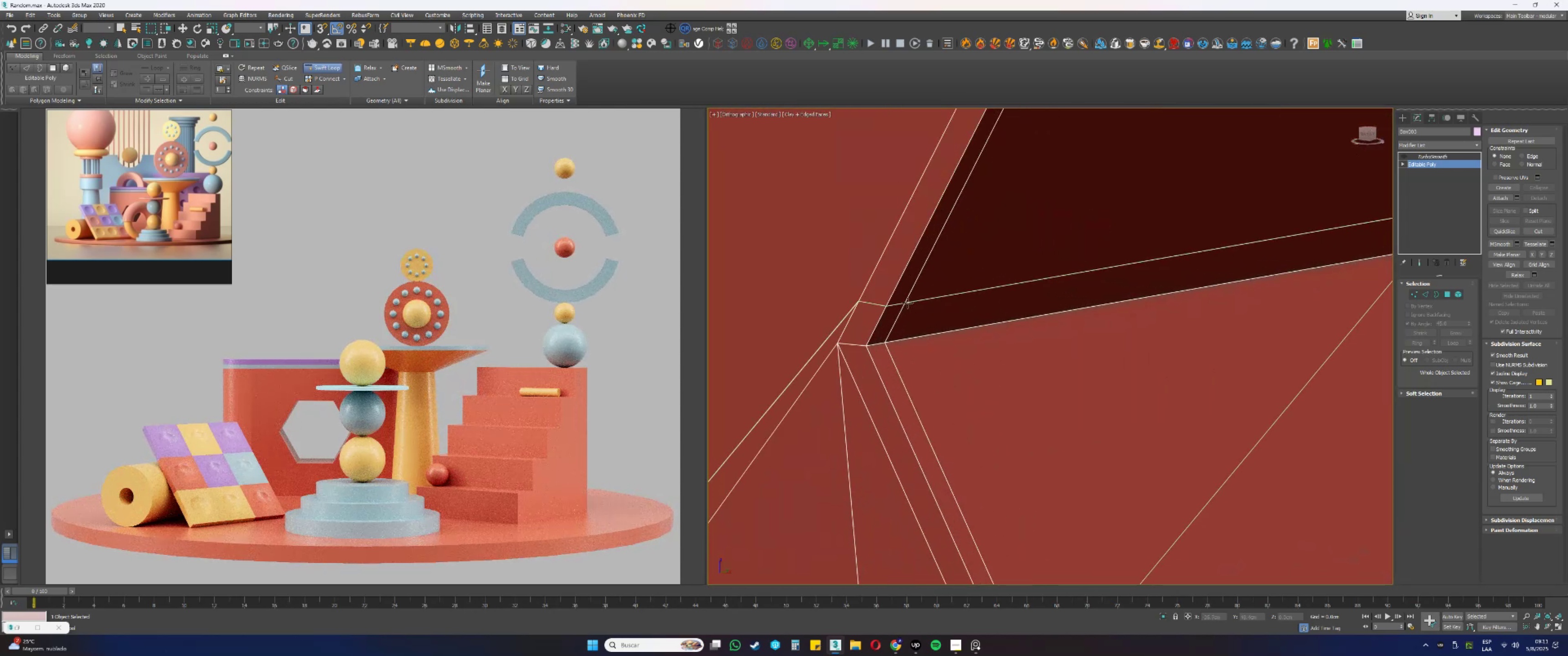 
hold_key(key=AltLeft, duration=1.32)
hold_key(key=ControlLeft, duration=1.3)
left_click_drag(start_coordinate=[919, 303], to_coordinate=[911, 327])
 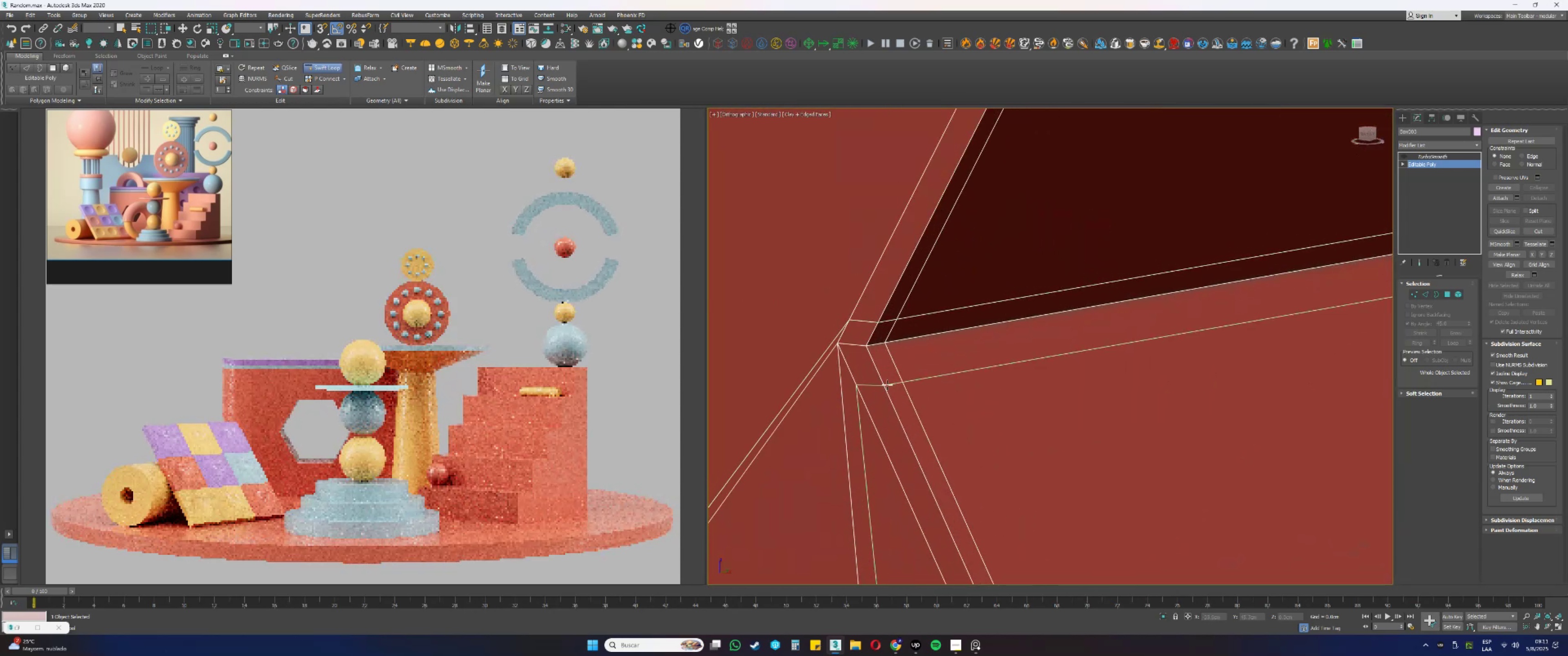 
left_click([888, 389])
 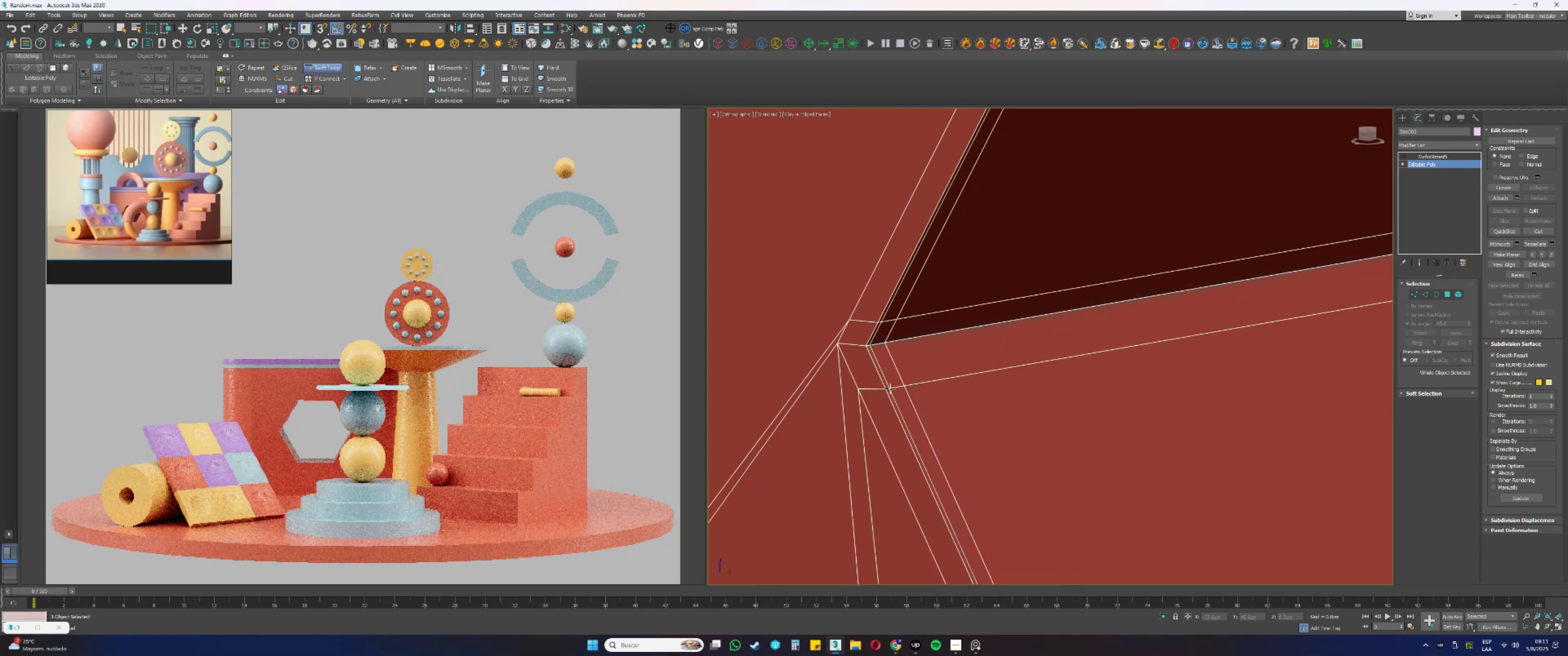 
hold_key(key=AltLeft, duration=1.33)
left_click_drag(start_coordinate=[918, 382], to_coordinate=[906, 358])
 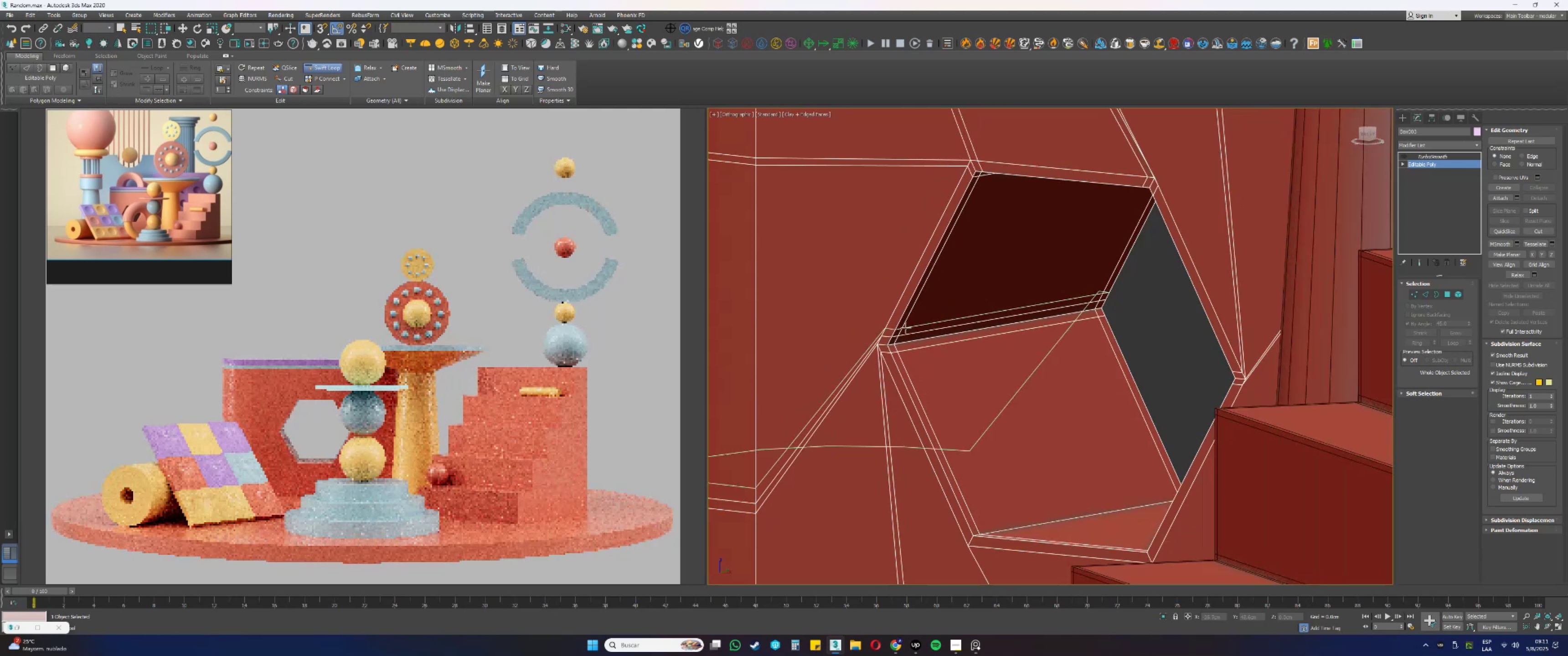 
hold_key(key=ControlLeft, duration=1.04)
 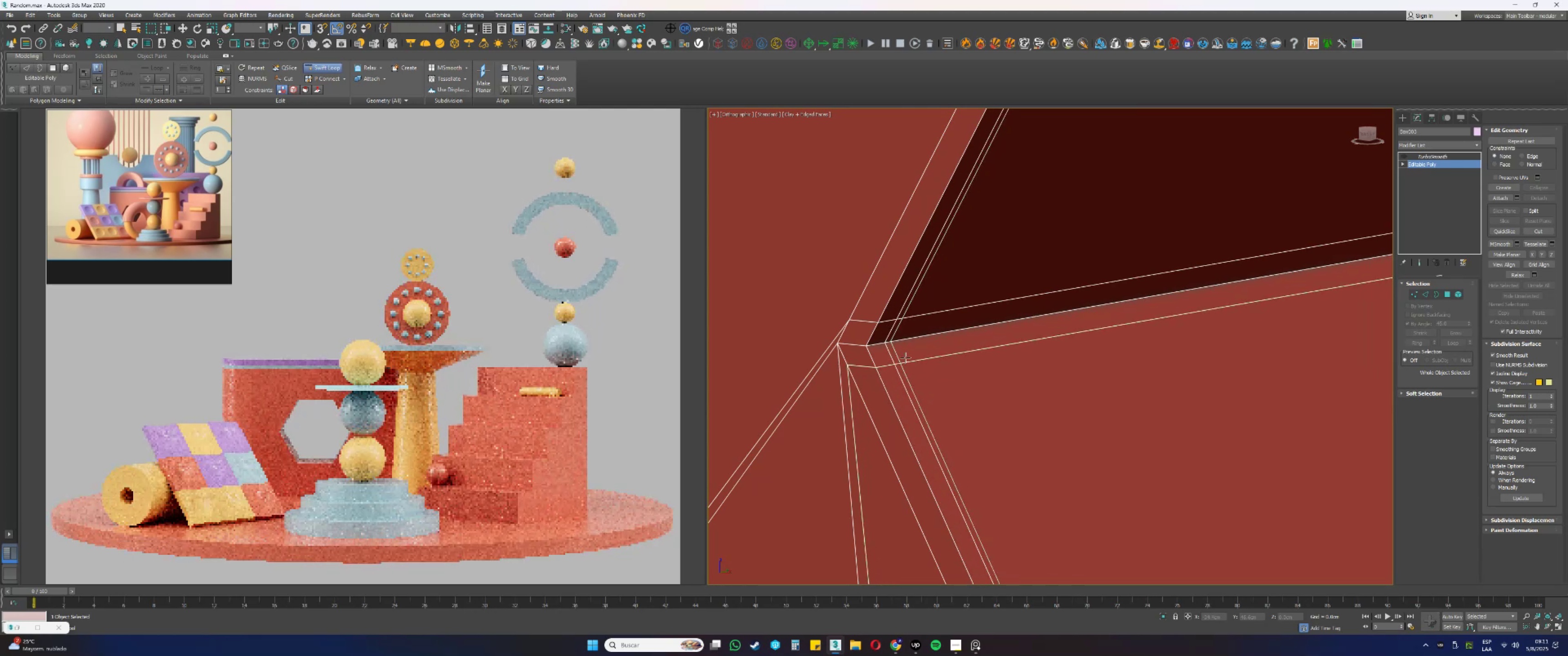 
scroll: coordinate [906, 328], scroll_direction: down, amount: 6.0
 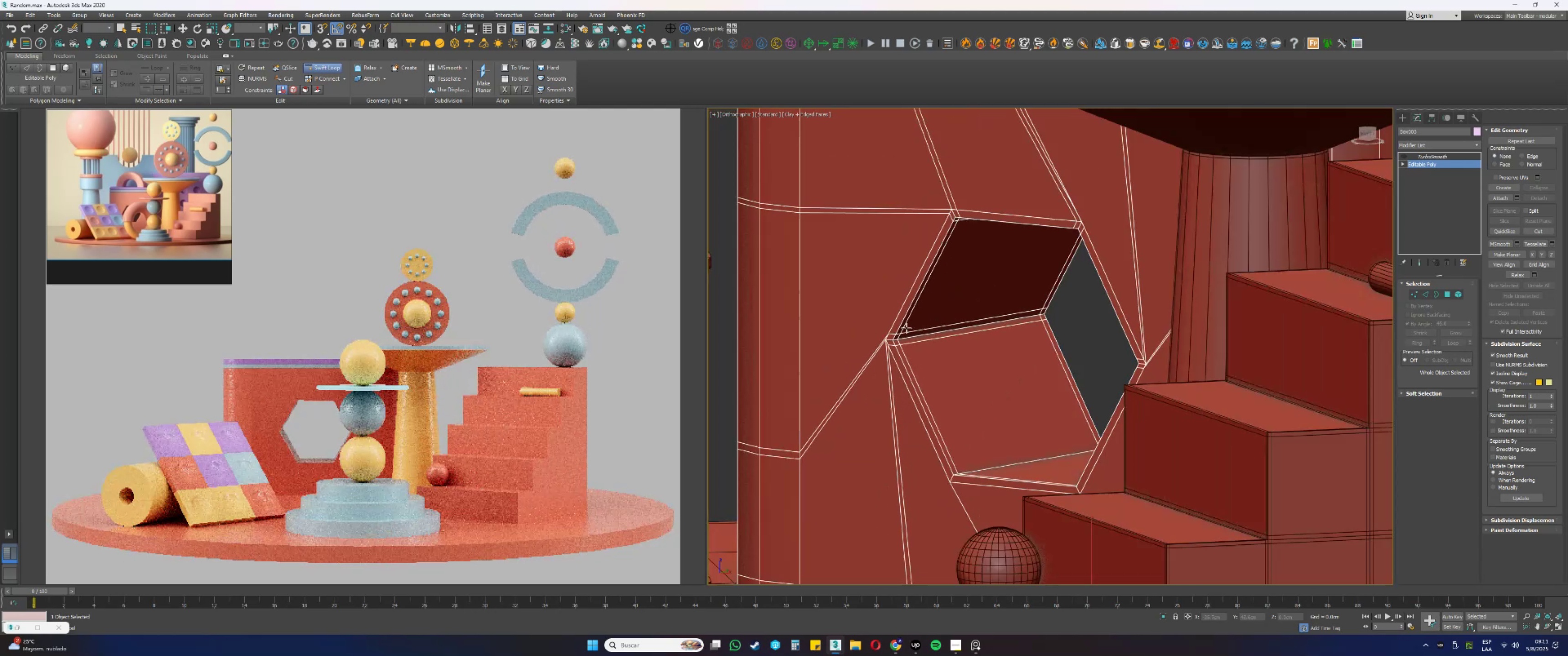 
hold_key(key=AltLeft, duration=0.33)
 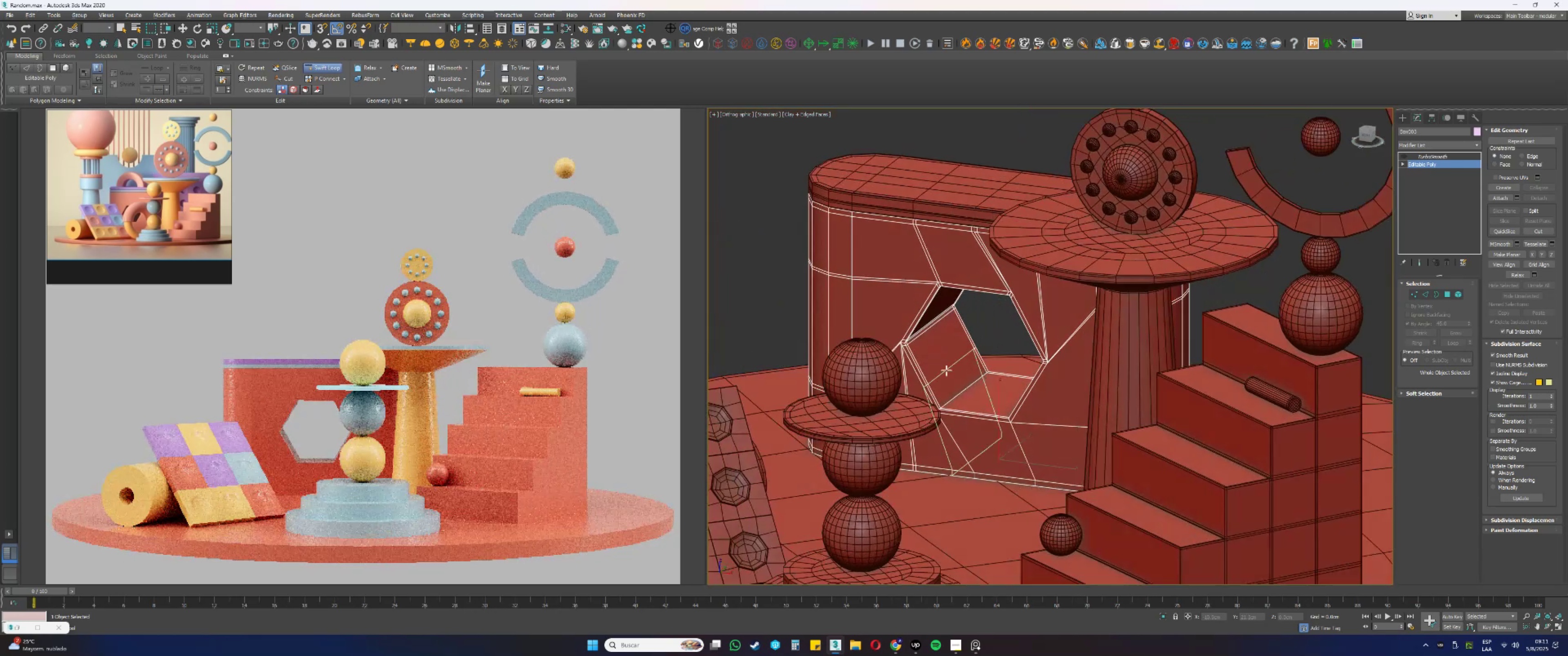 
scroll: coordinate [942, 428], scroll_direction: up, amount: 5.0
 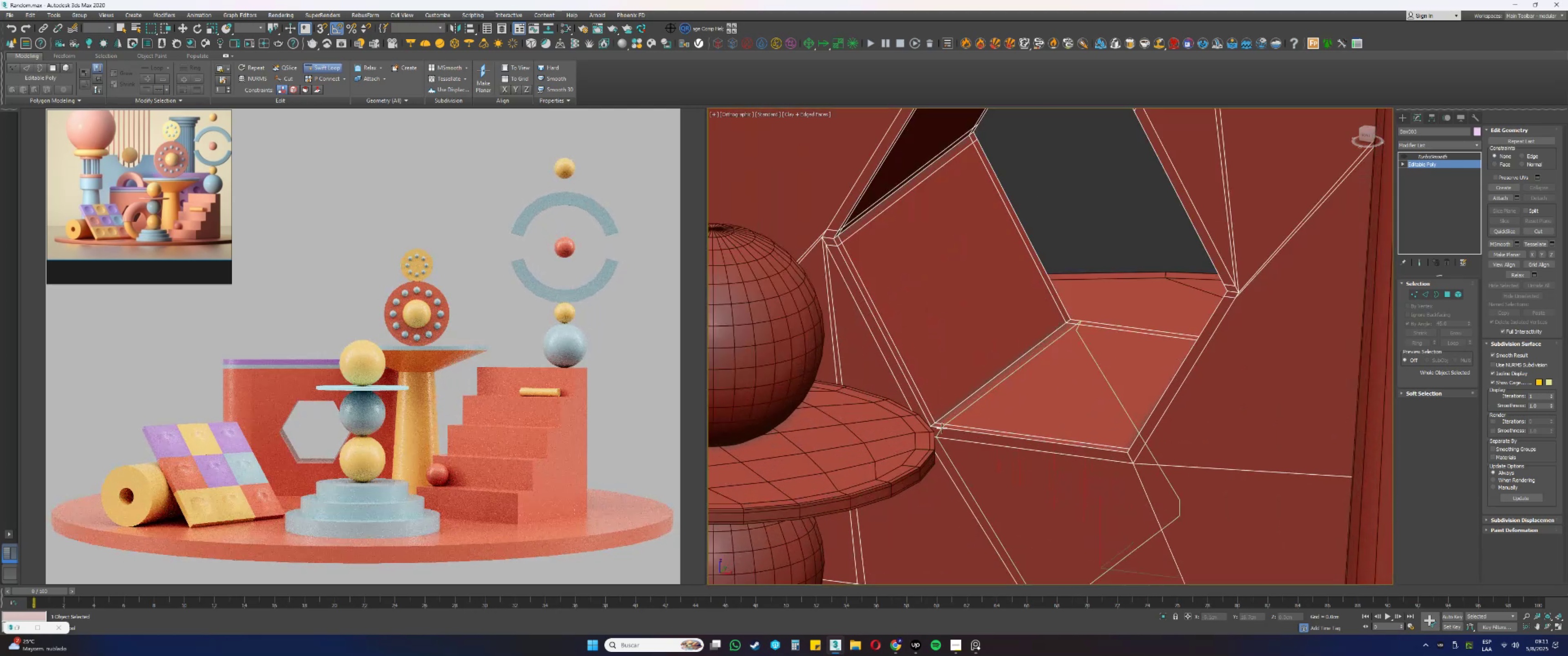 
key(Alt+AltLeft)
 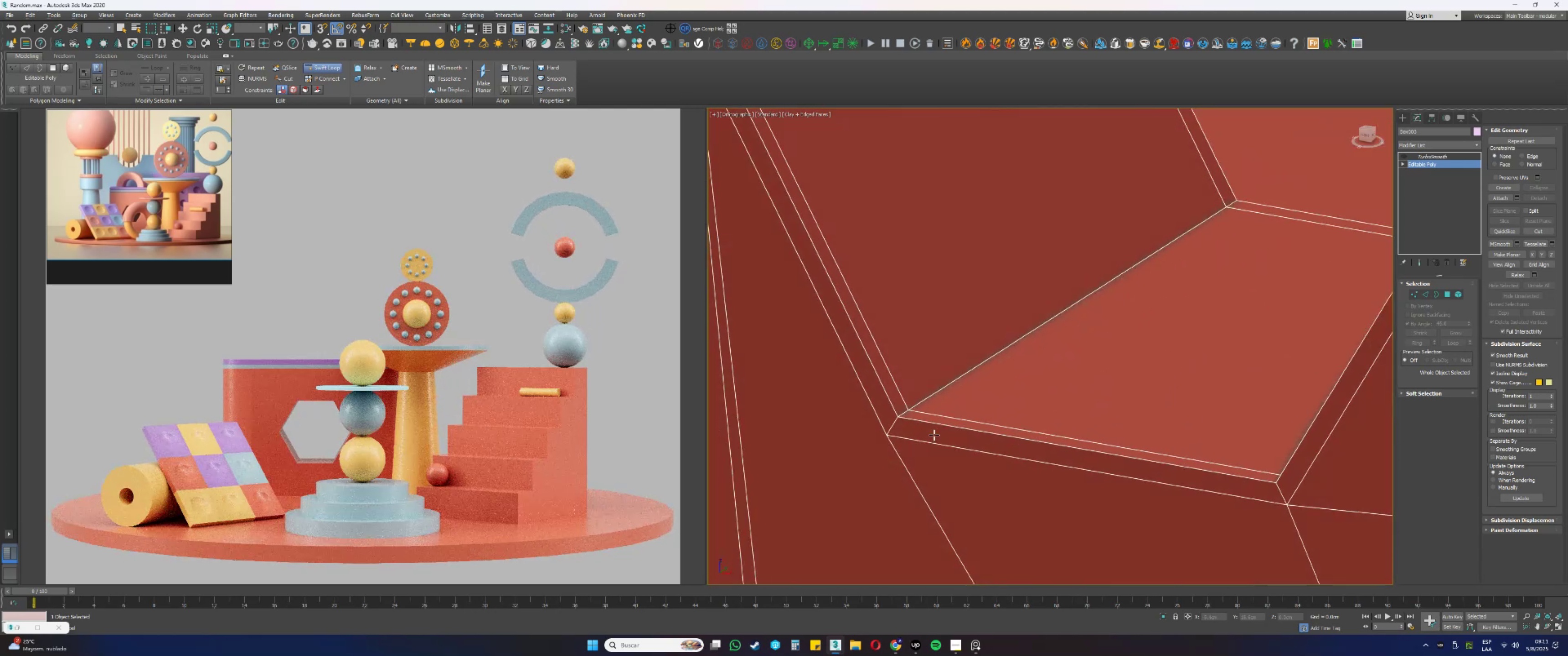 
scroll: coordinate [915, 401], scroll_direction: up, amount: 2.0
 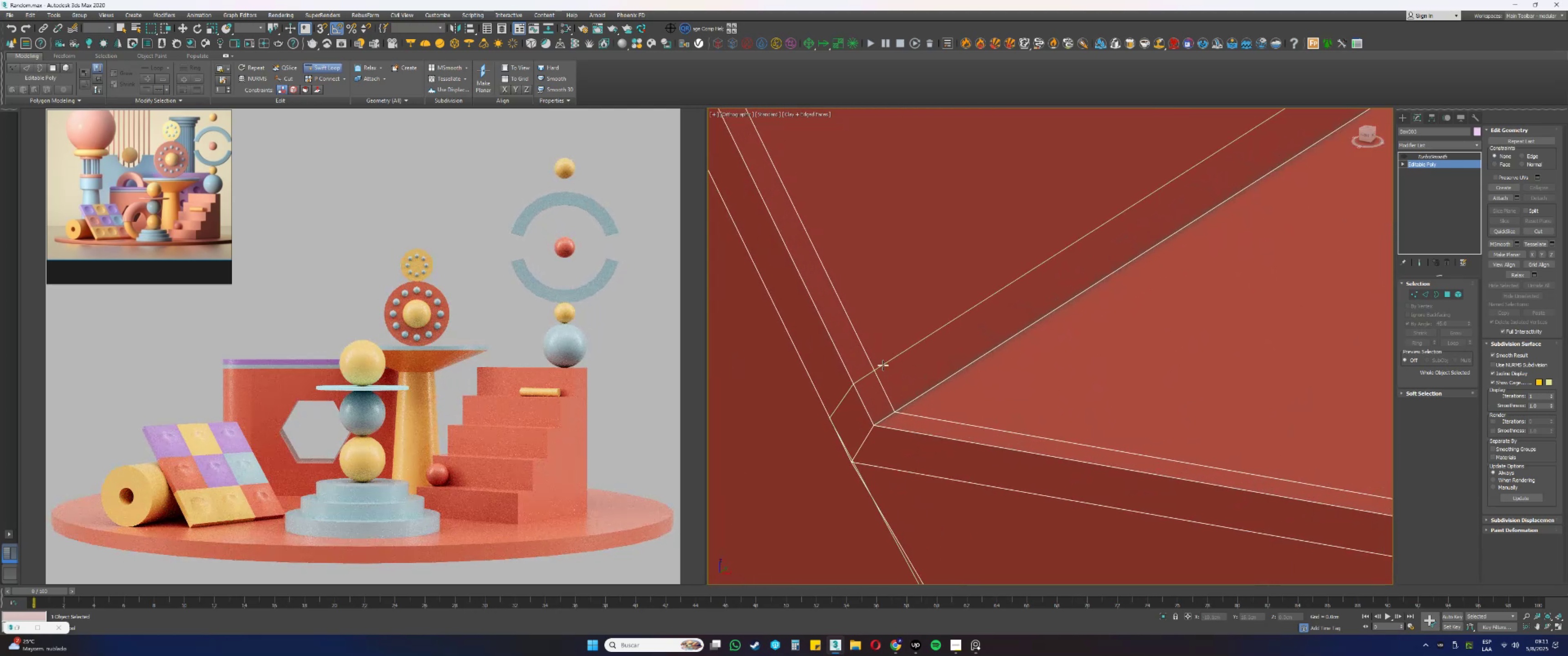 
left_click([879, 357])
 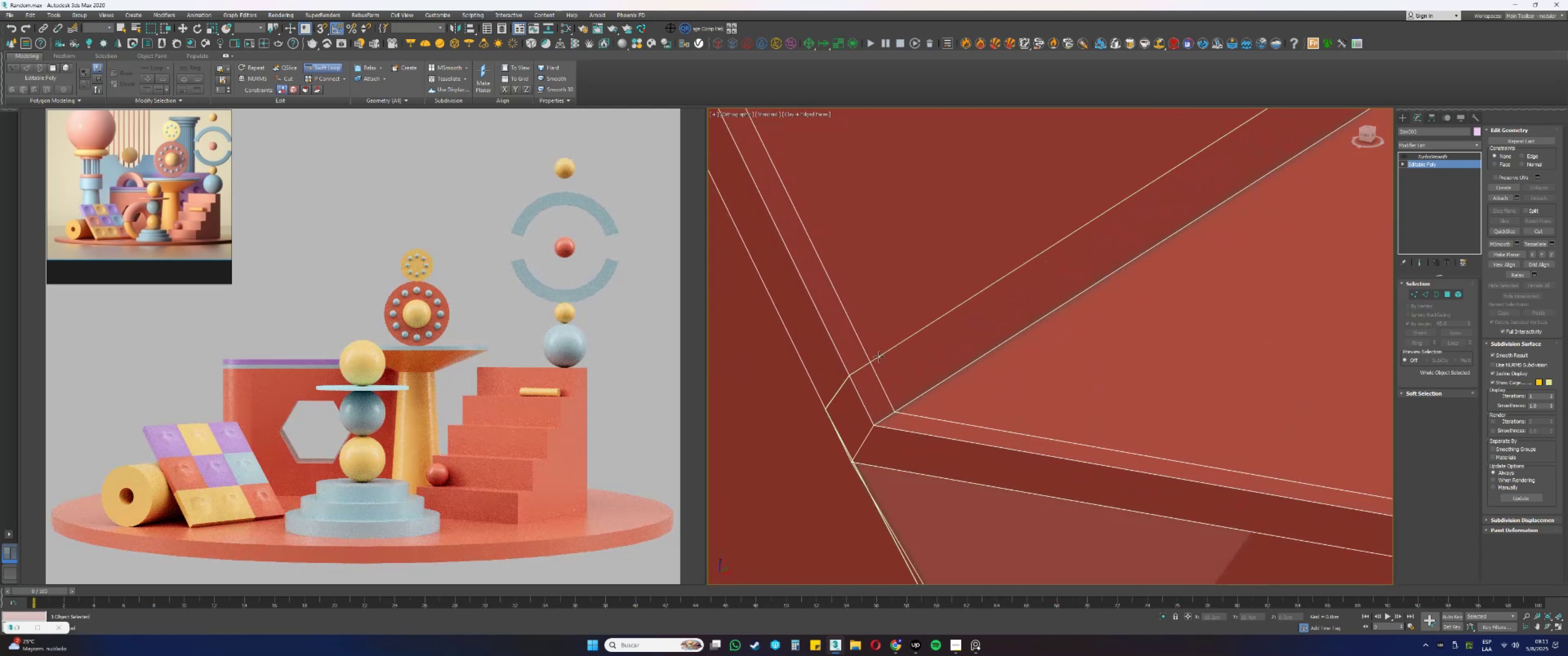 
hold_key(key=AltLeft, duration=1.2)
hold_key(key=ControlLeft, duration=1.2)
left_click_drag(start_coordinate=[887, 350], to_coordinate=[897, 371])
 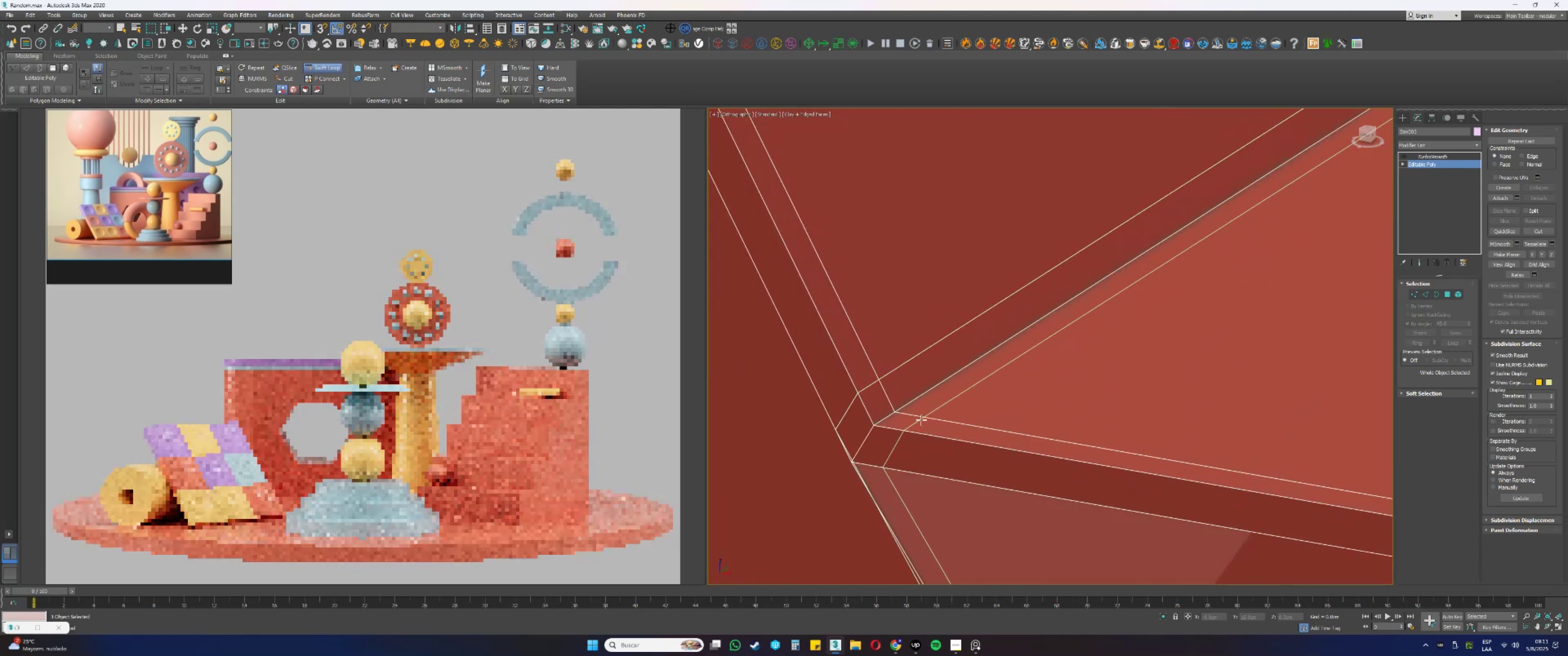 
left_click([936, 427])
 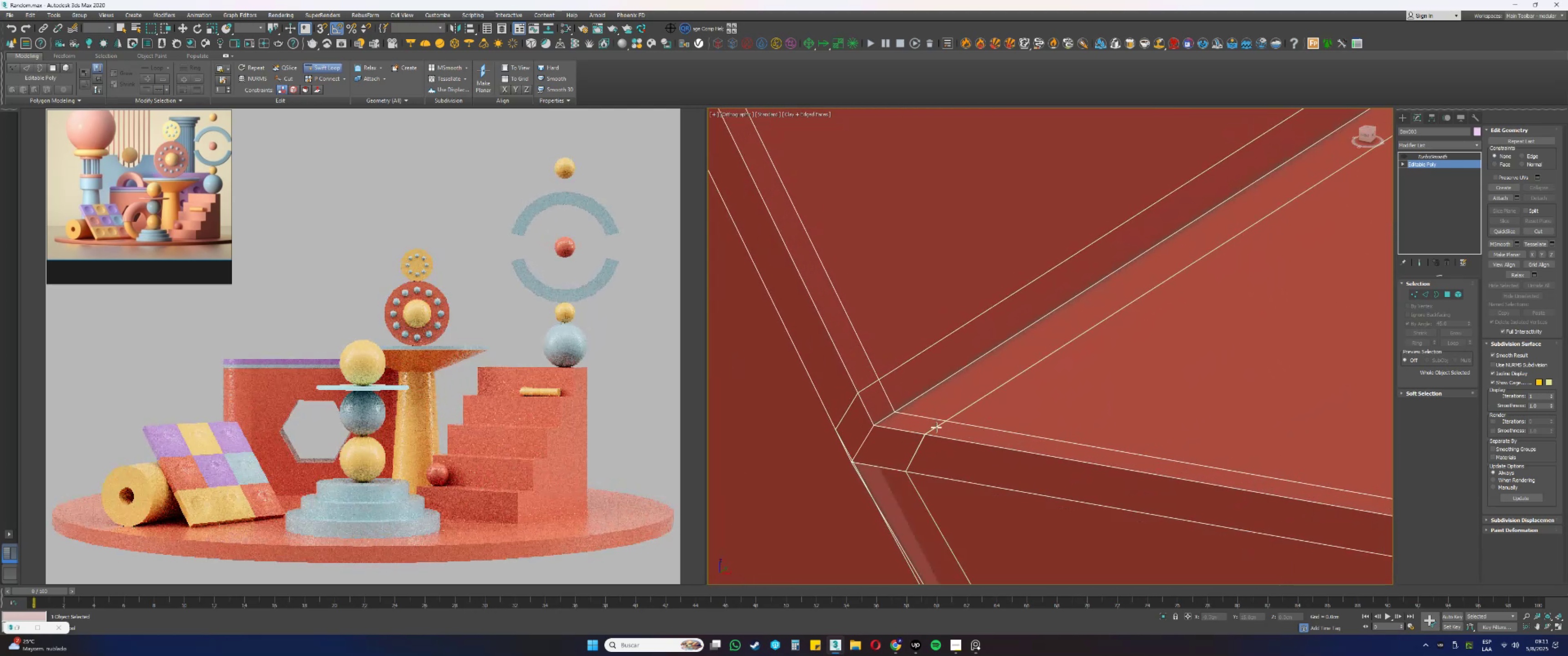 
hold_key(key=AltLeft, duration=1.64)
hold_key(key=ControlLeft, duration=1.5)
left_click_drag(start_coordinate=[958, 411], to_coordinate=[933, 406])
 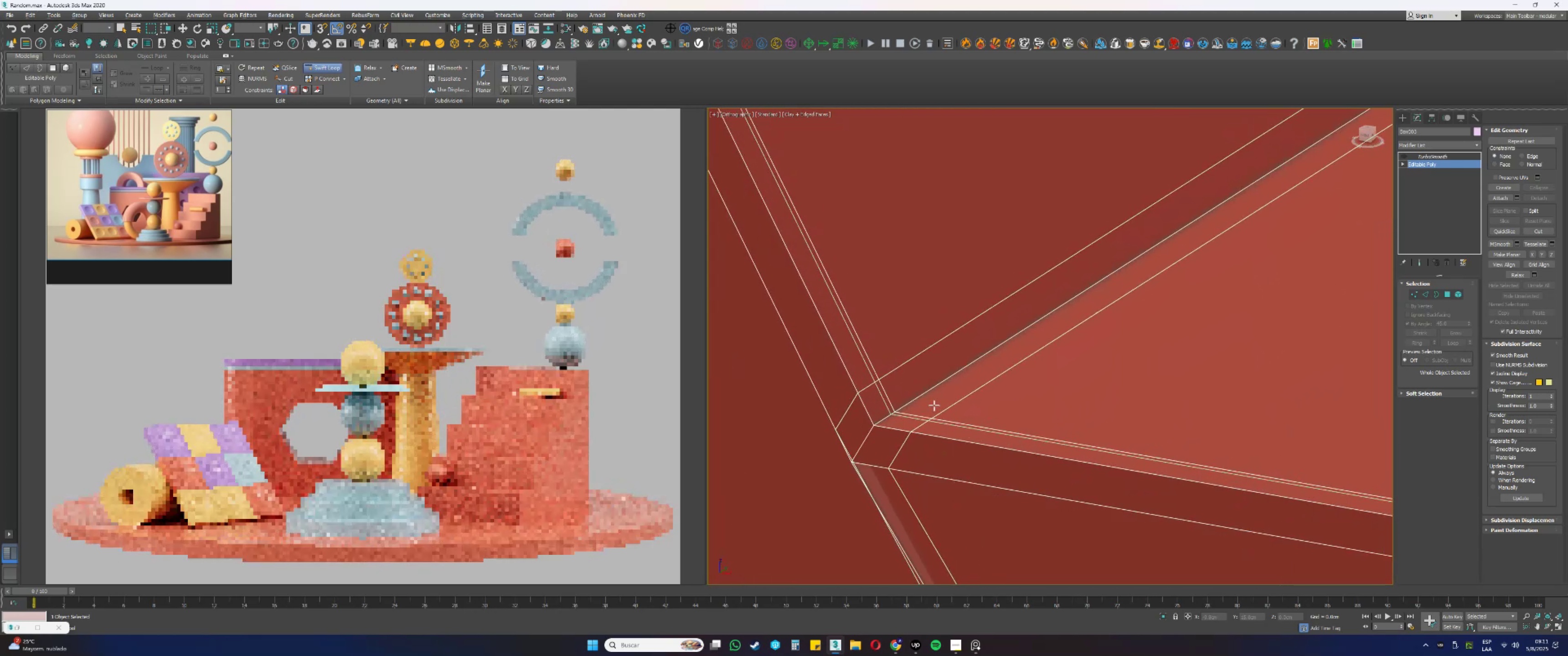 
scroll: coordinate [936, 396], scroll_direction: down, amount: 5.0
 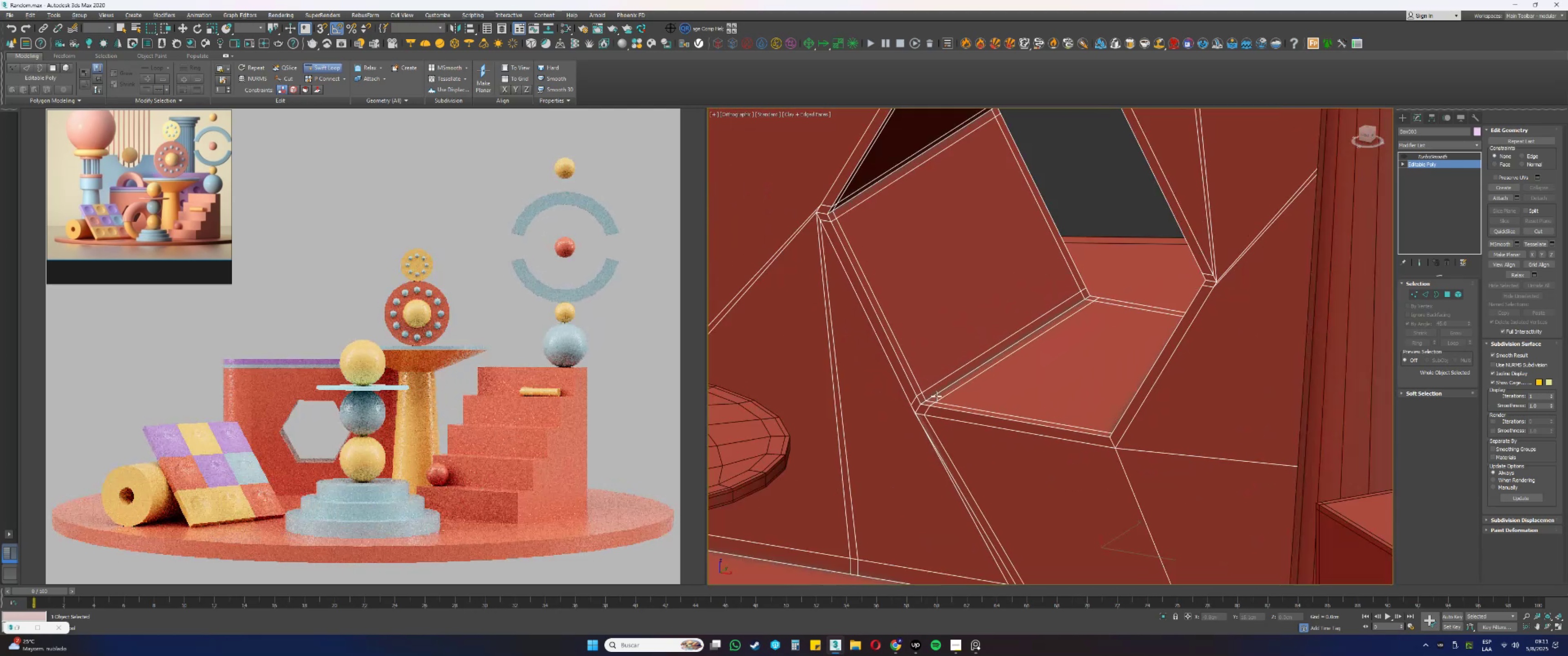 
hold_key(key=AltLeft, duration=0.35)
 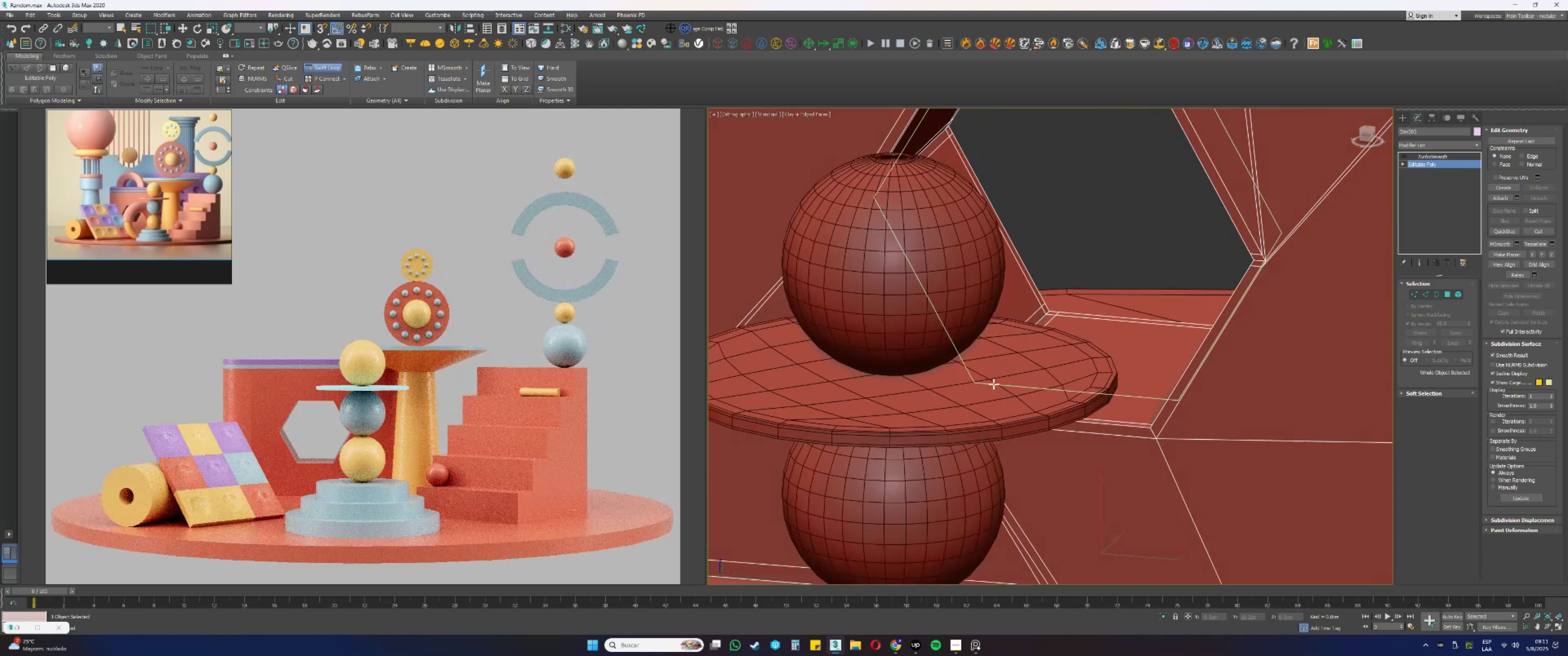 
right_click([1005, 375])
 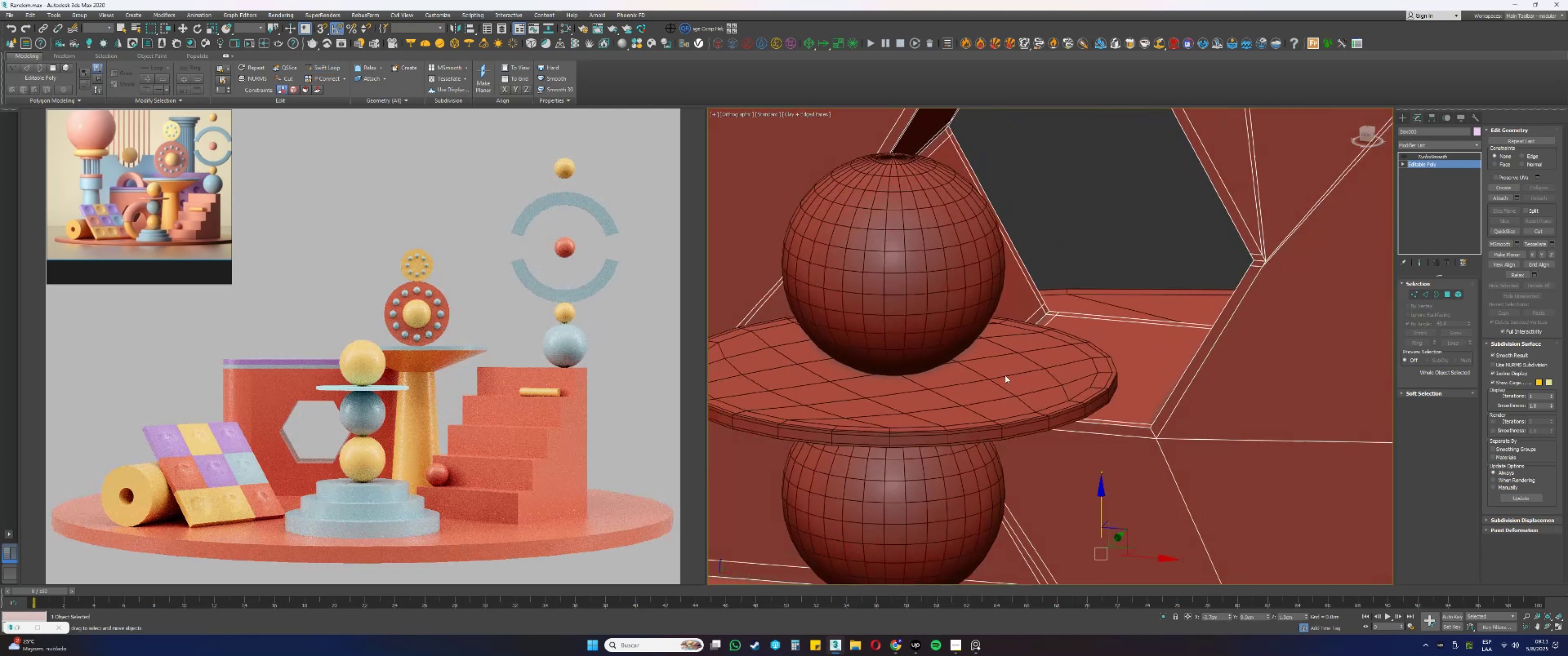 
scroll: coordinate [1034, 406], scroll_direction: down, amount: 2.0
 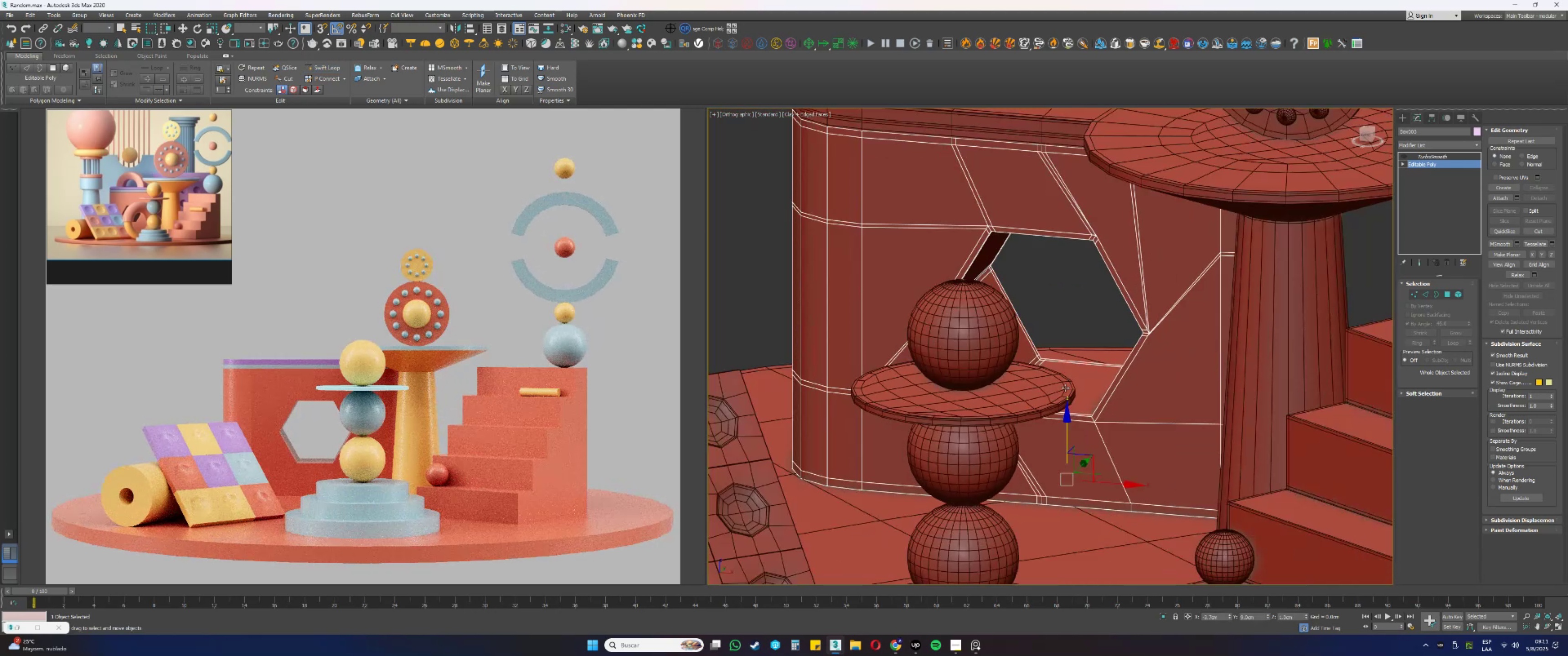 
key(Alt+AltLeft)
 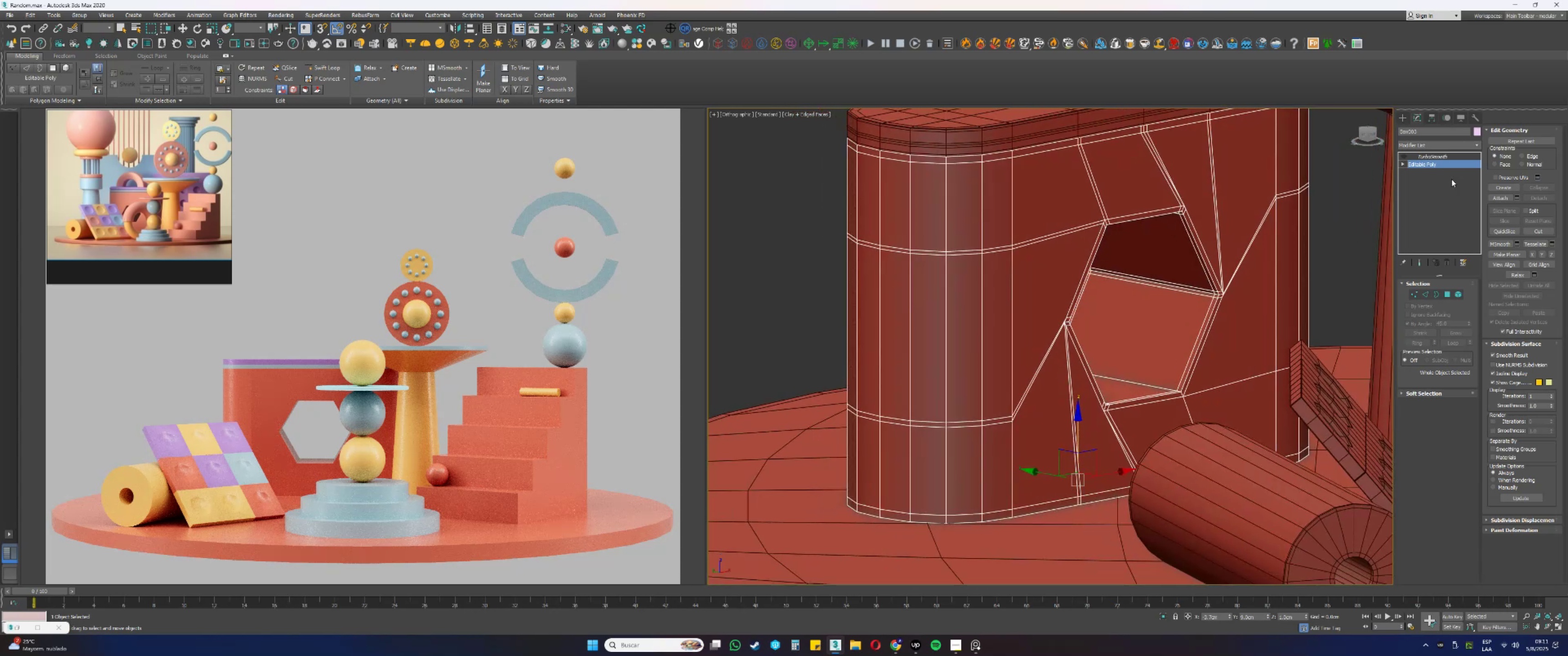 
left_click_drag(start_coordinate=[1439, 154], to_coordinate=[1436, 155])
 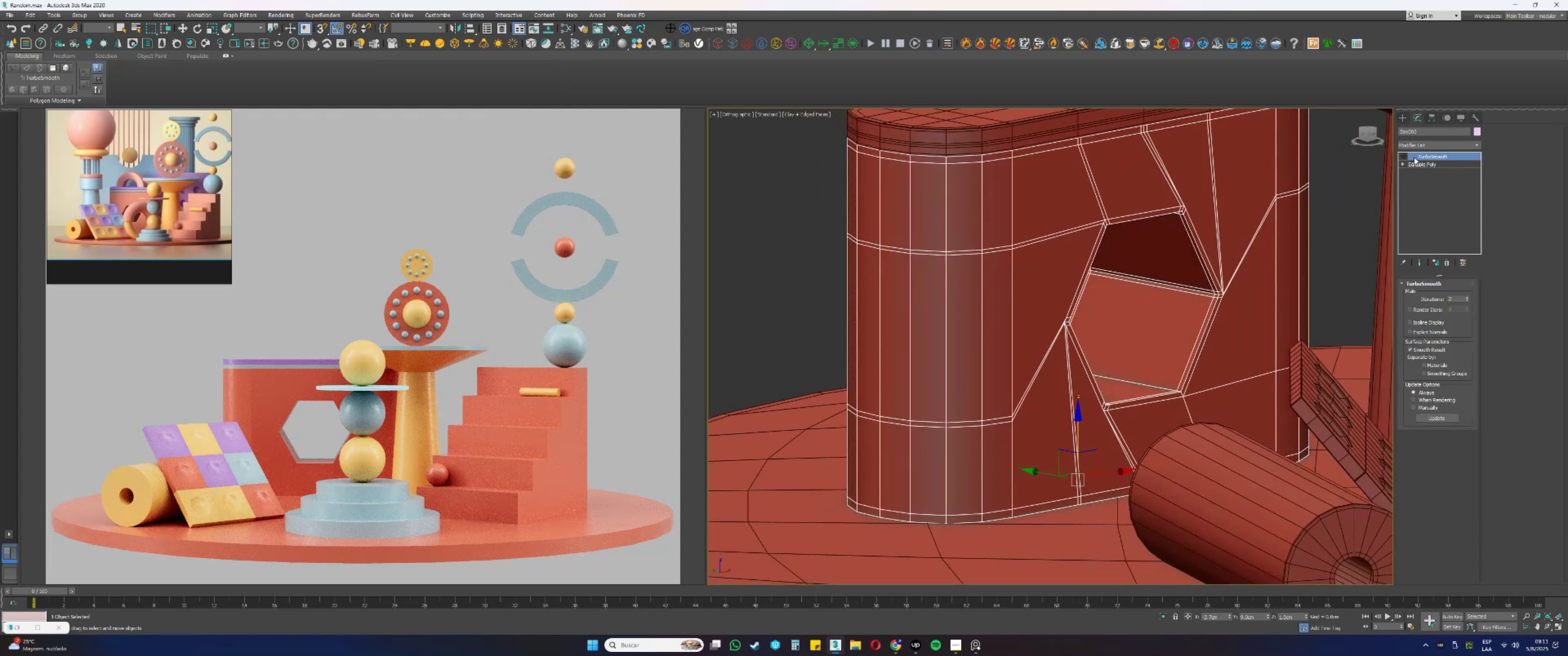 
left_click([1407, 156])
 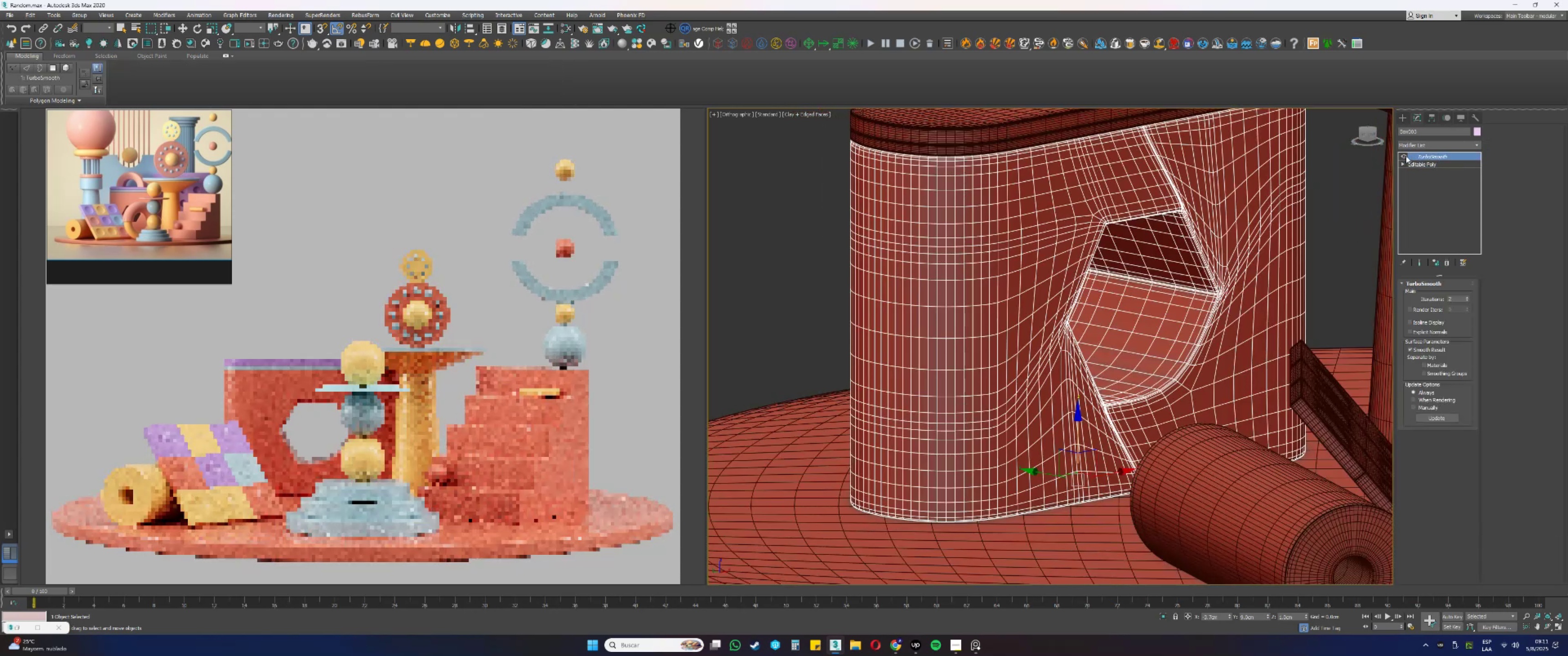 
key(F3)
 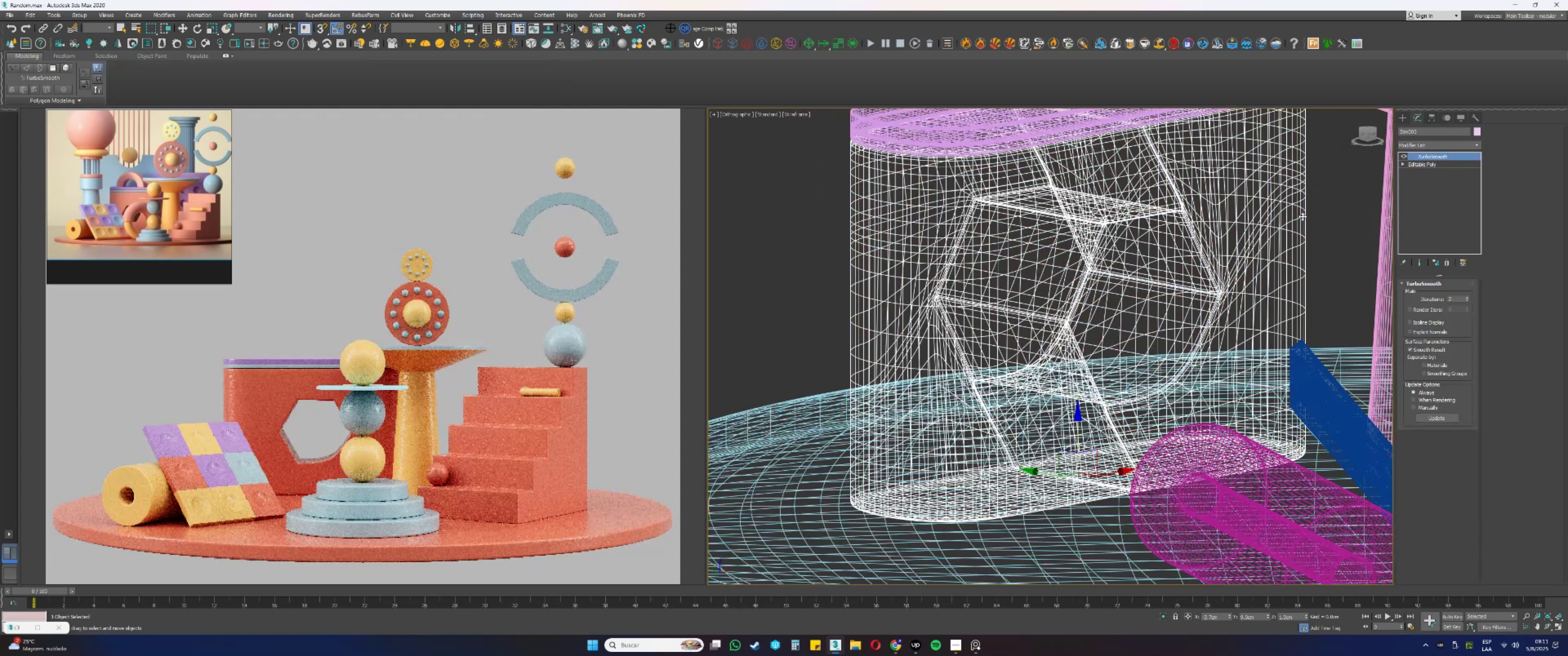 
key(F4)
 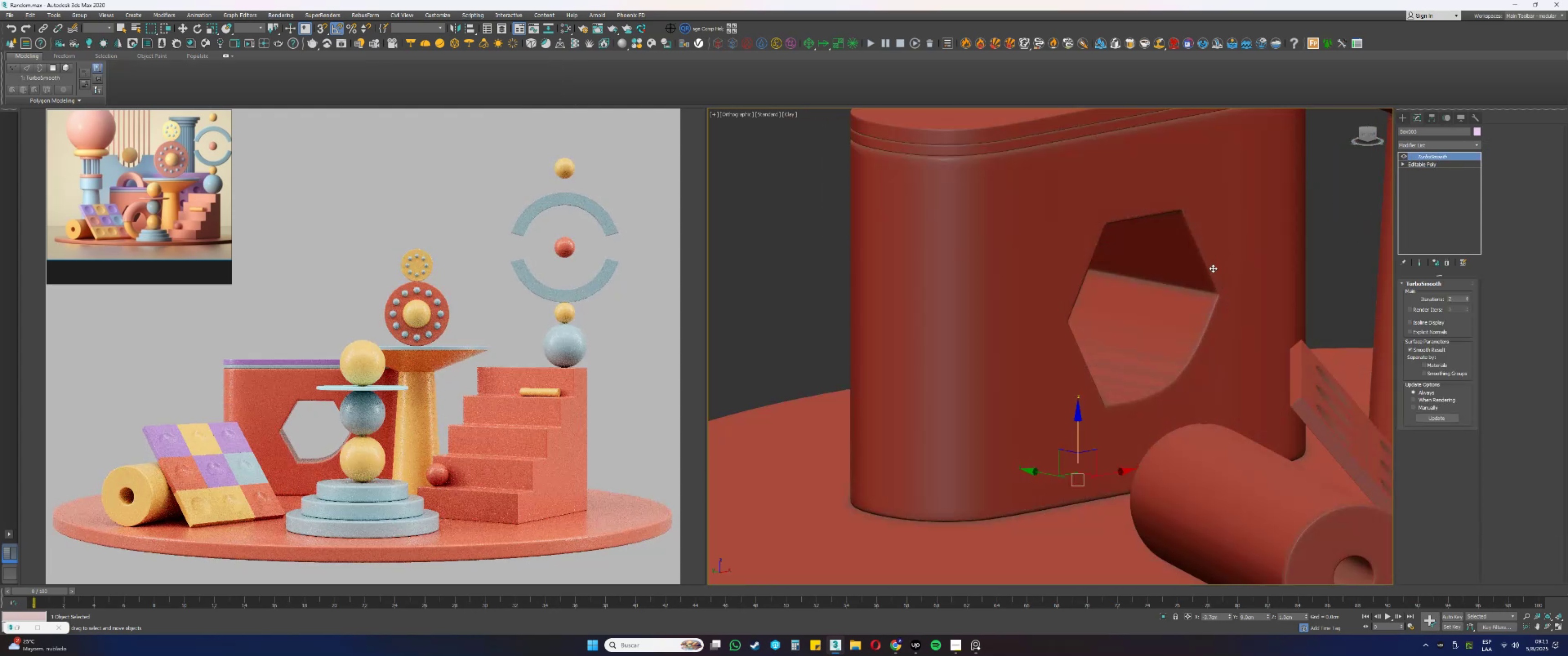 
hold_key(key=AltLeft, duration=0.63)
 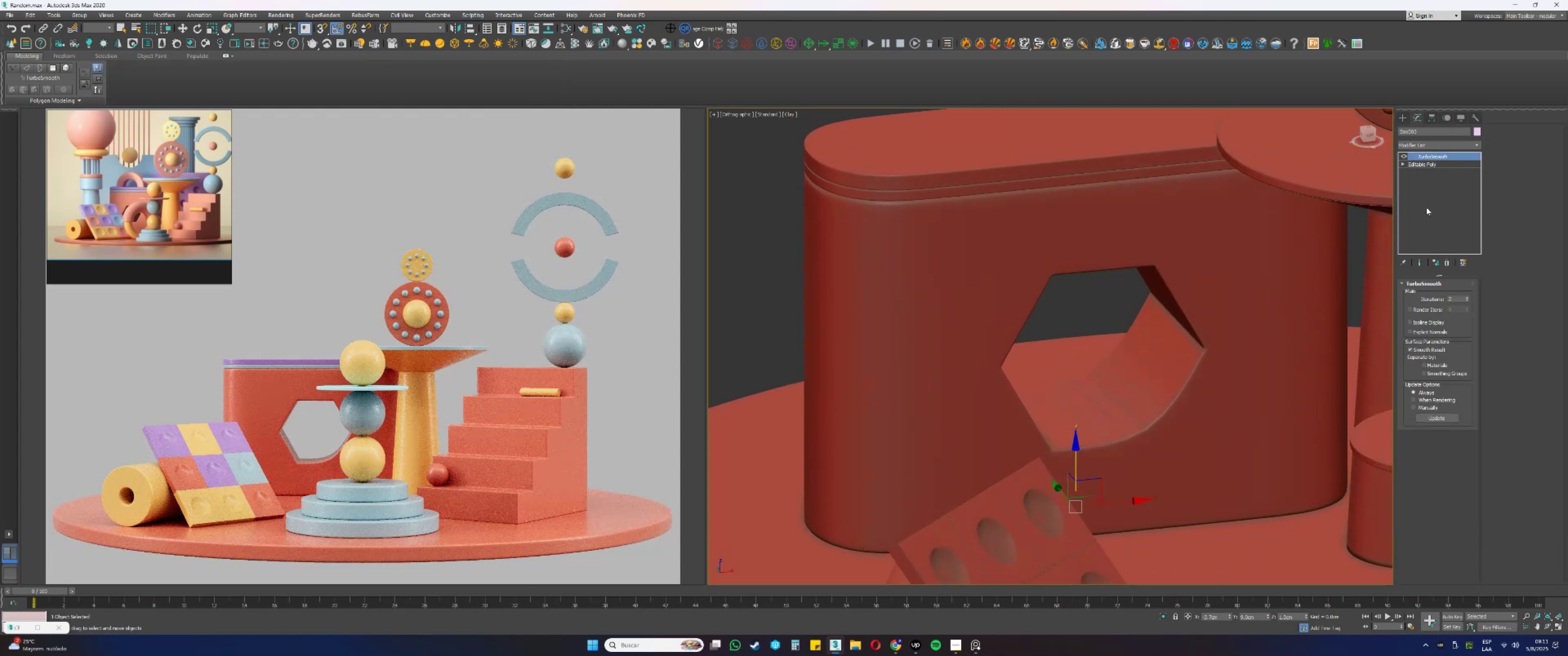 
key(F4)
 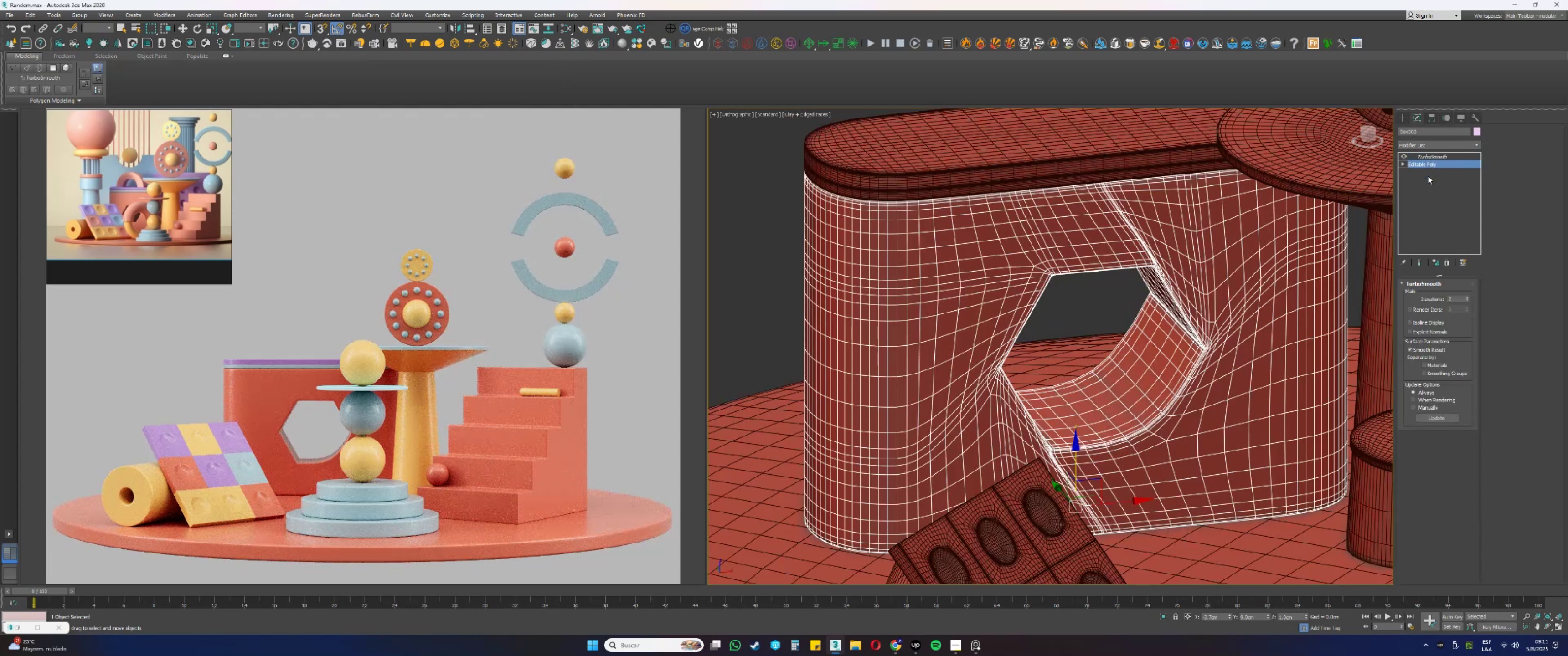 
hold_key(key=AltLeft, duration=0.33)
 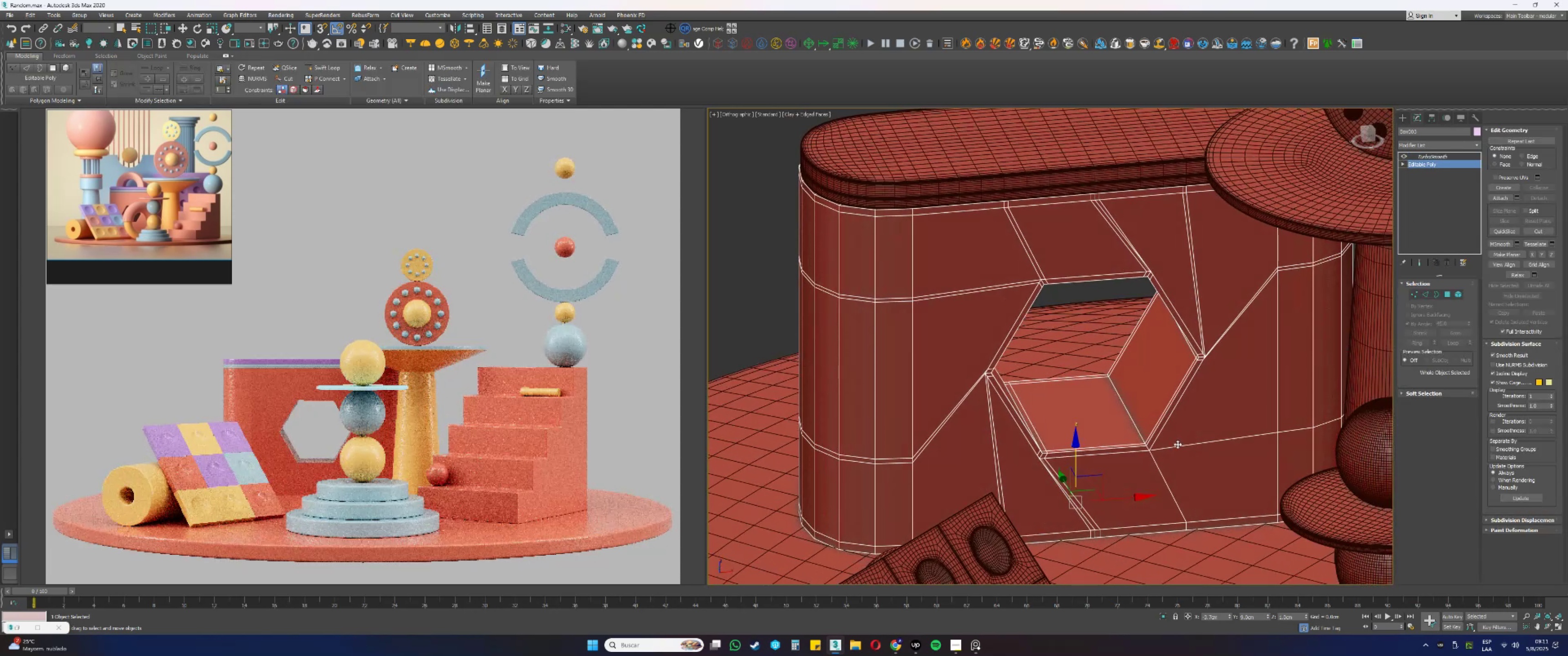 
scroll: coordinate [1165, 450], scroll_direction: up, amount: 2.0
 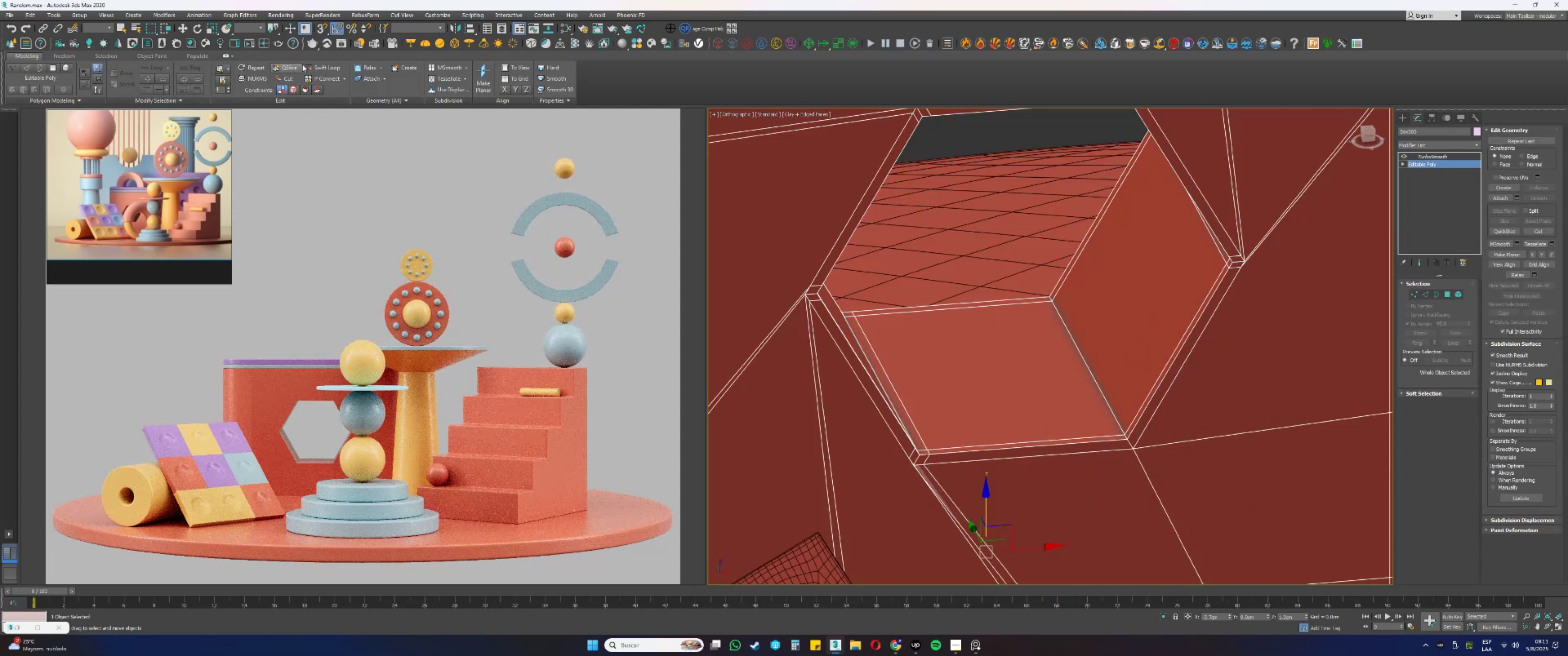 
left_click([331, 67])
 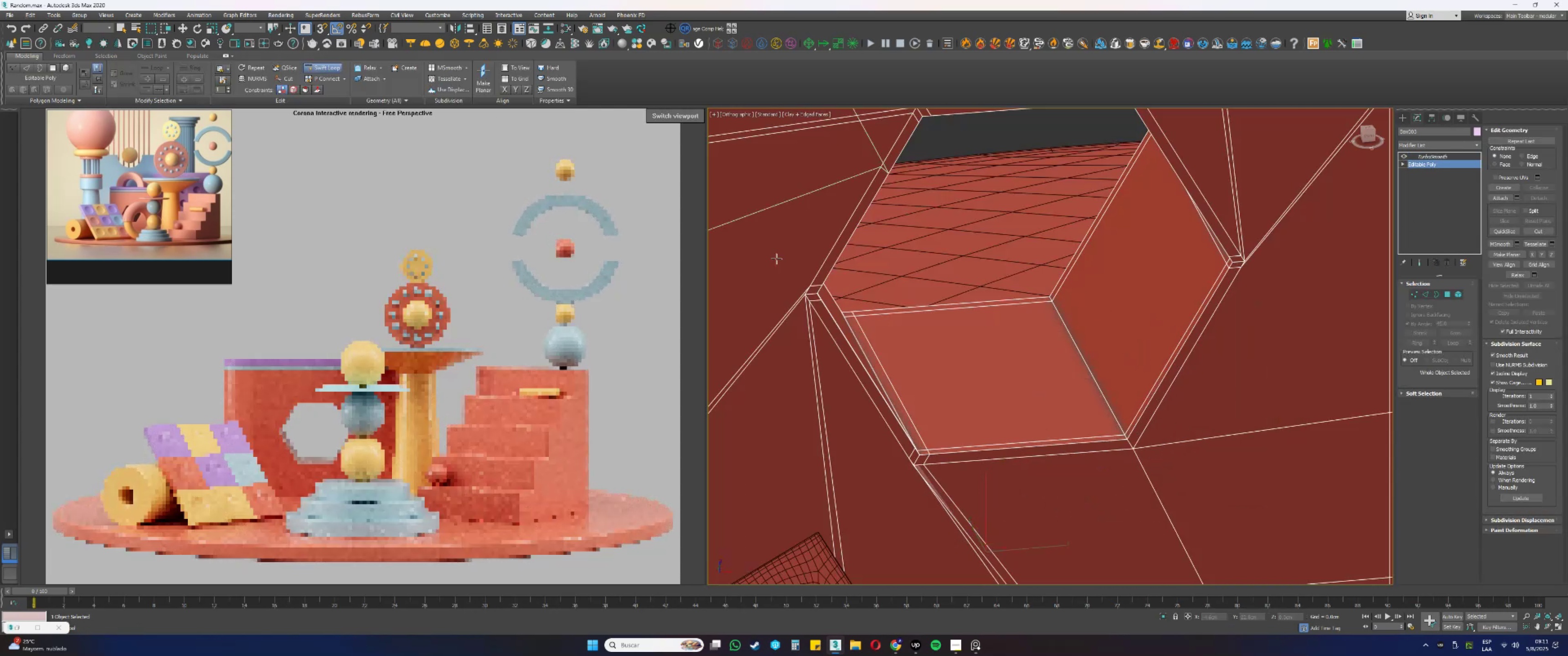 
key(Alt+AltLeft)
 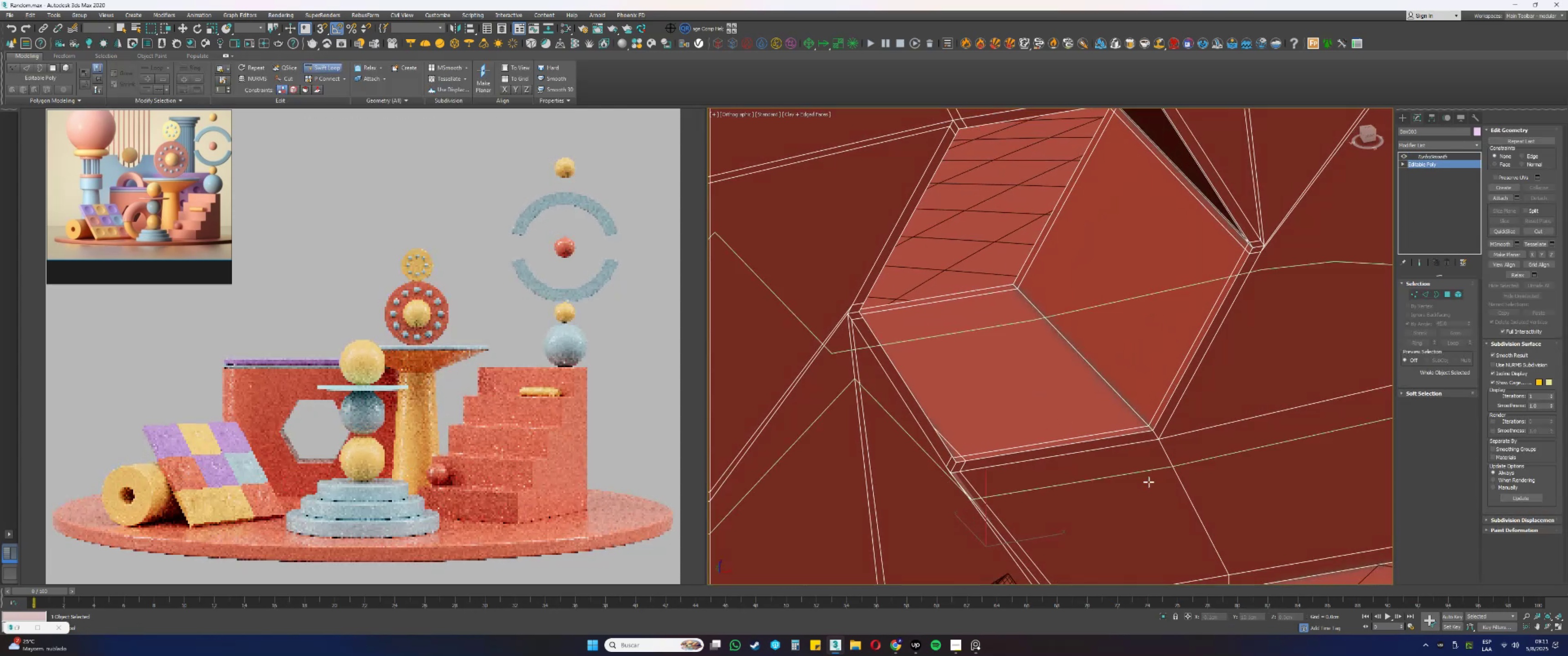 
scroll: coordinate [1147, 446], scroll_direction: up, amount: 2.0
 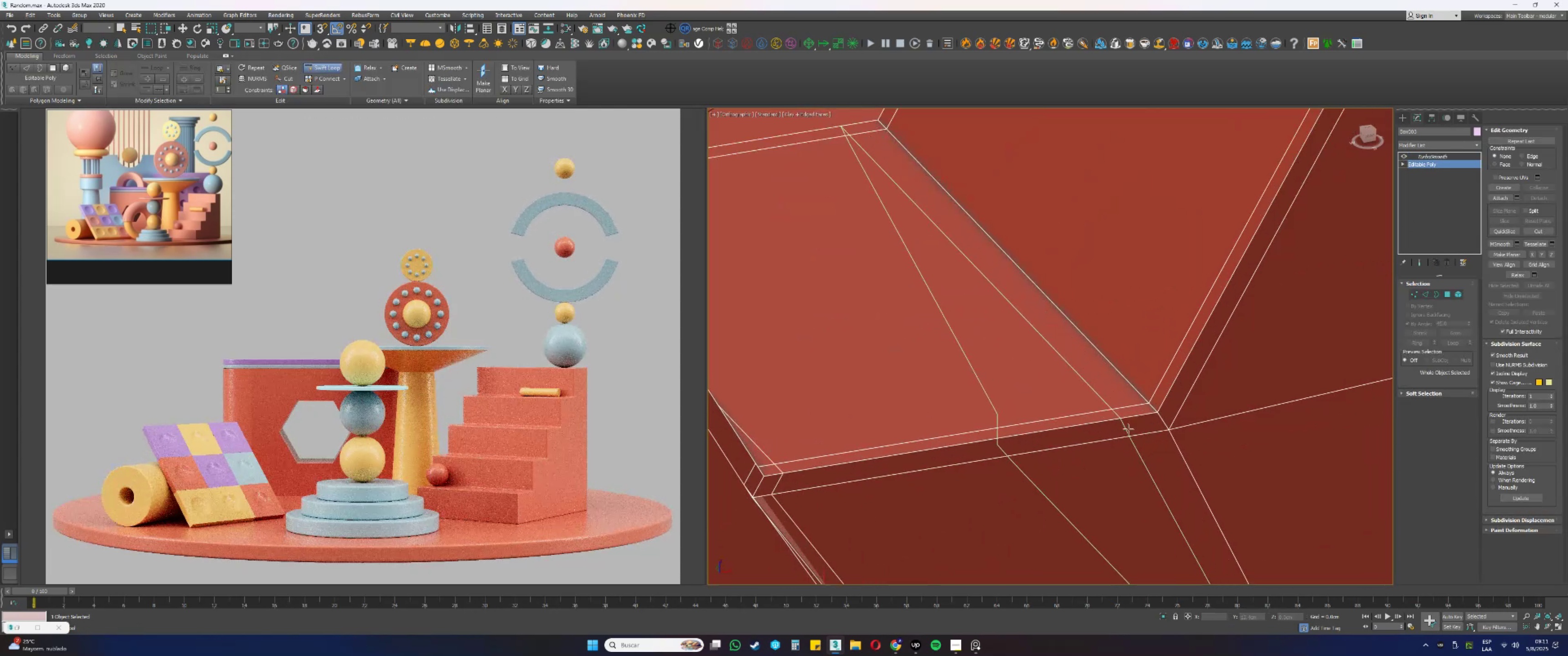 
left_click([1121, 428])
 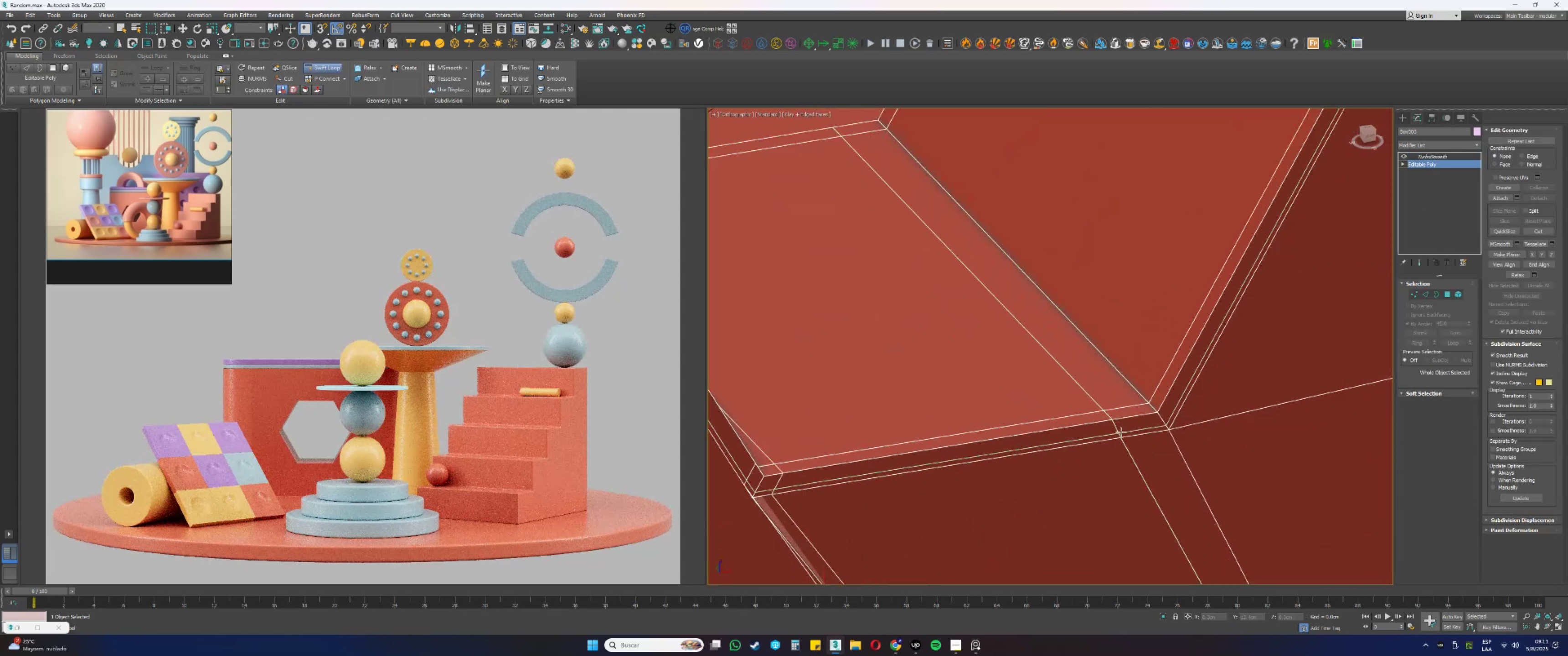 
hold_key(key=AltLeft, duration=1.59)
hold_key(key=ControlLeft, duration=1.52)
left_click_drag(start_coordinate=[1118, 434], to_coordinate=[1147, 430])
 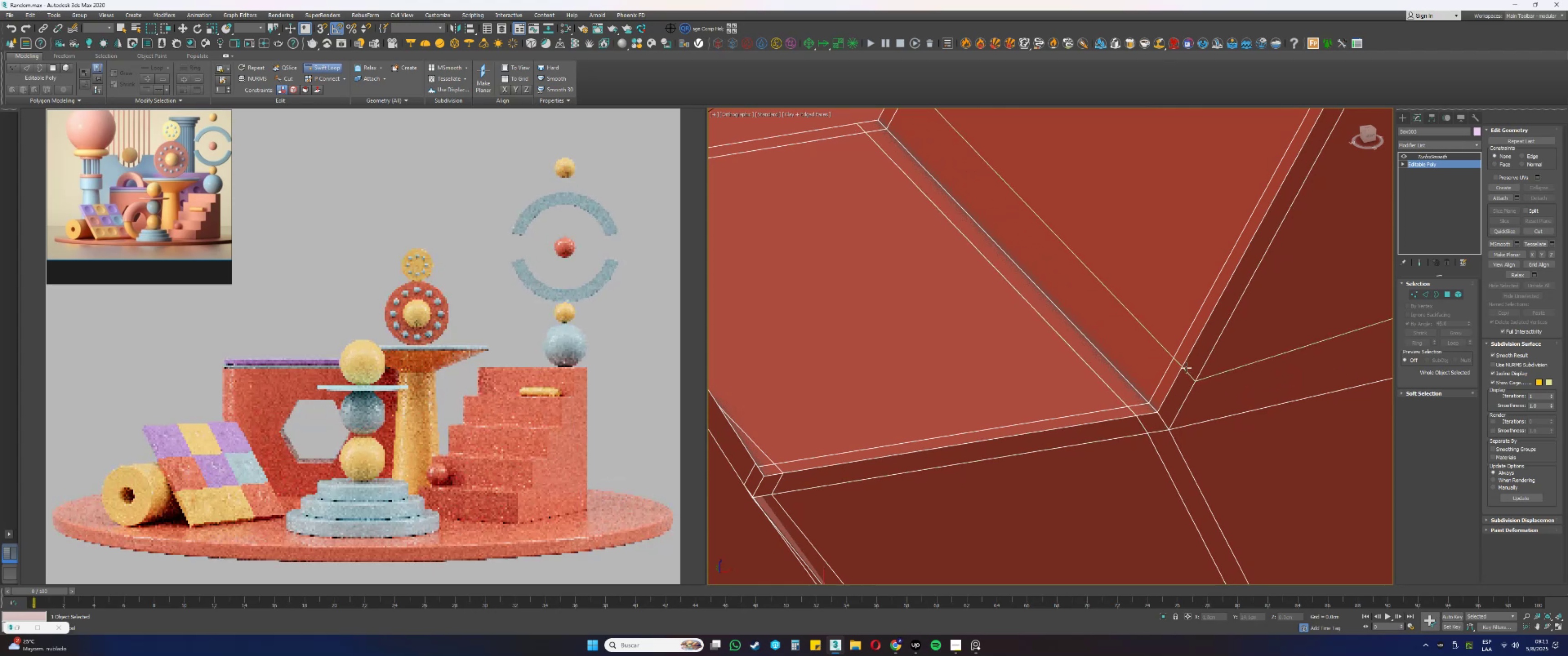 
hold_key(key=AltLeft, duration=1.82)
hold_key(key=ControlLeft, duration=1.52)
left_click_drag(start_coordinate=[1187, 371], to_coordinate=[1176, 399])
 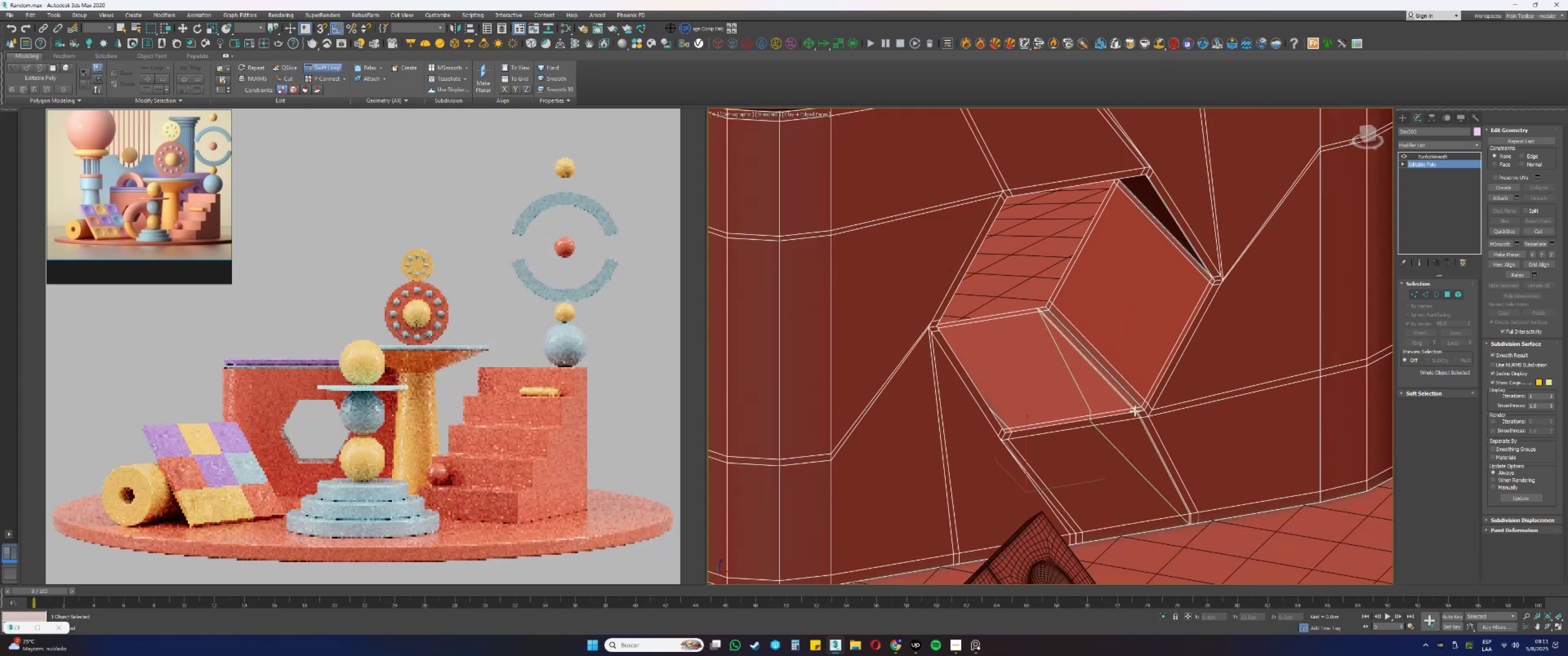 
hold_key(key=ControlLeft, duration=0.32)
 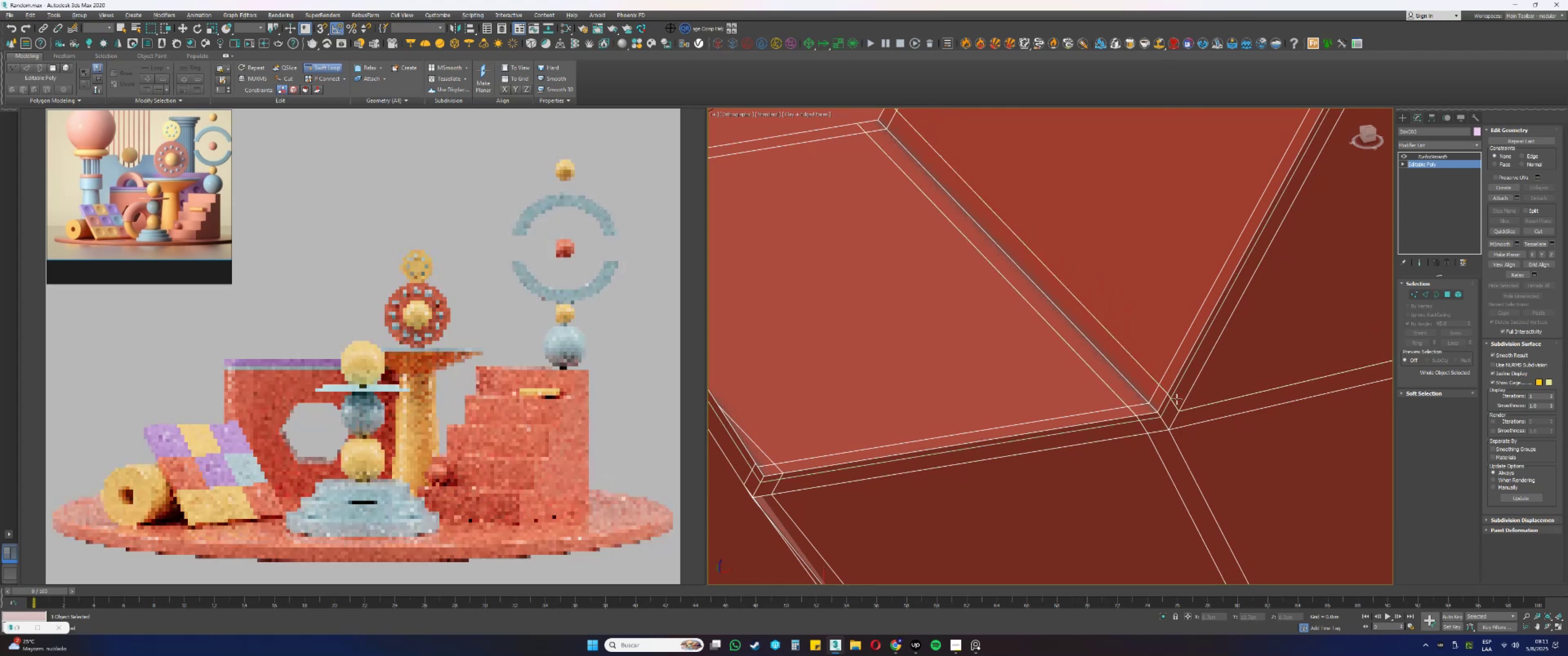 
scroll: coordinate [1138, 408], scroll_direction: down, amount: 3.0
 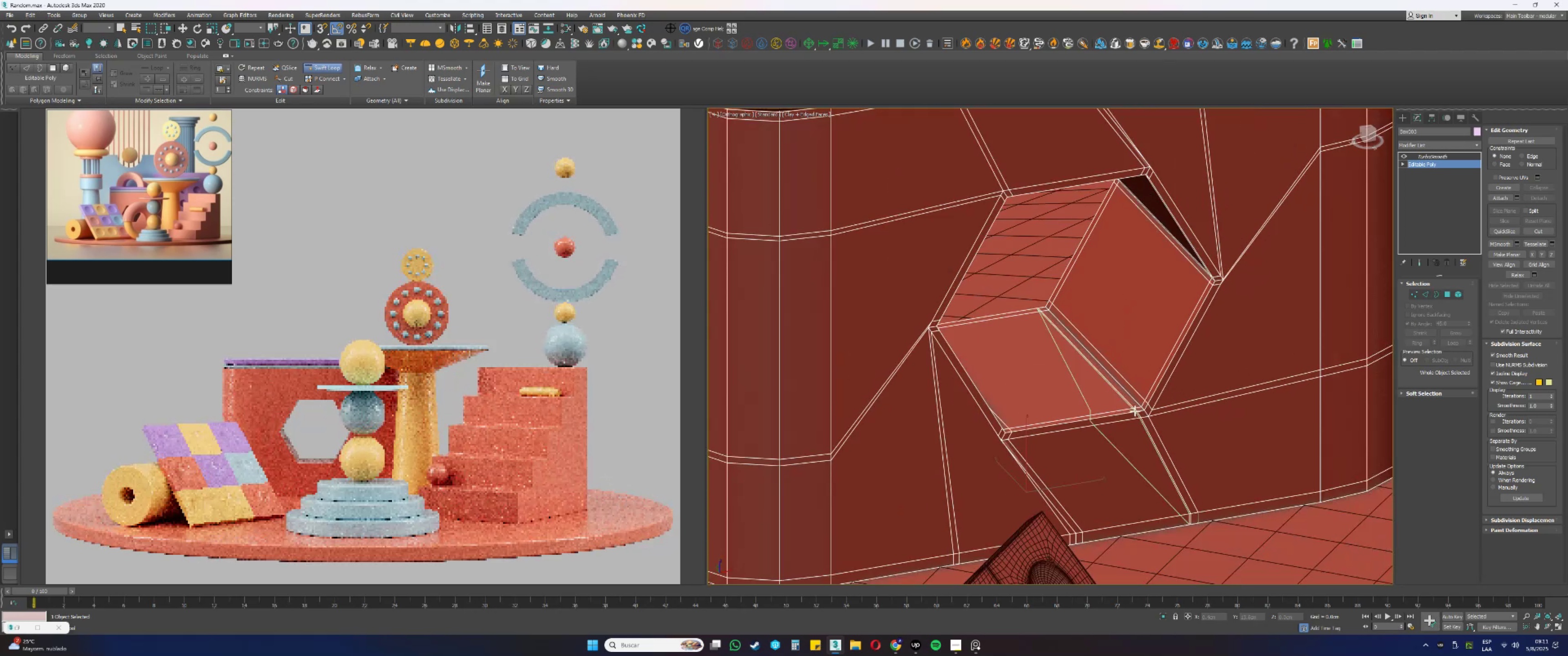 
right_click([1135, 410])
 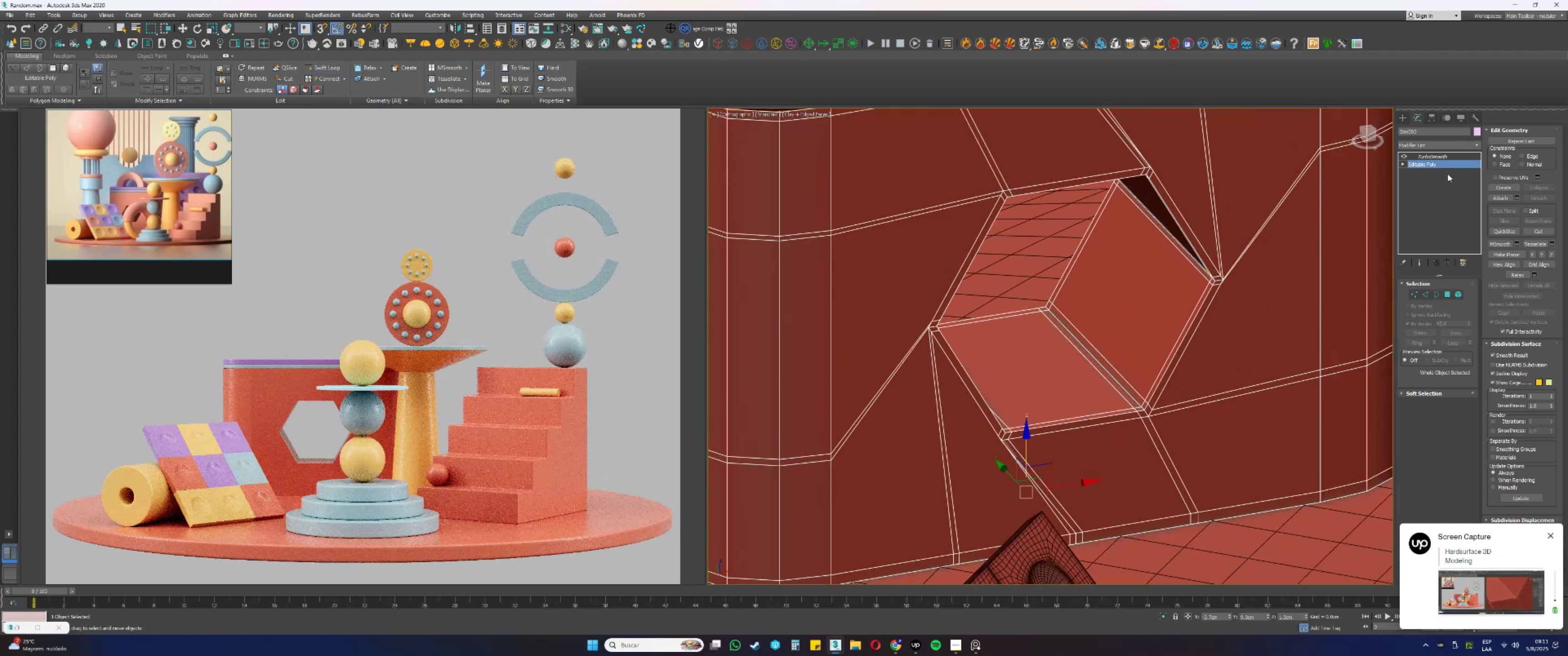 
left_click([1433, 159])
 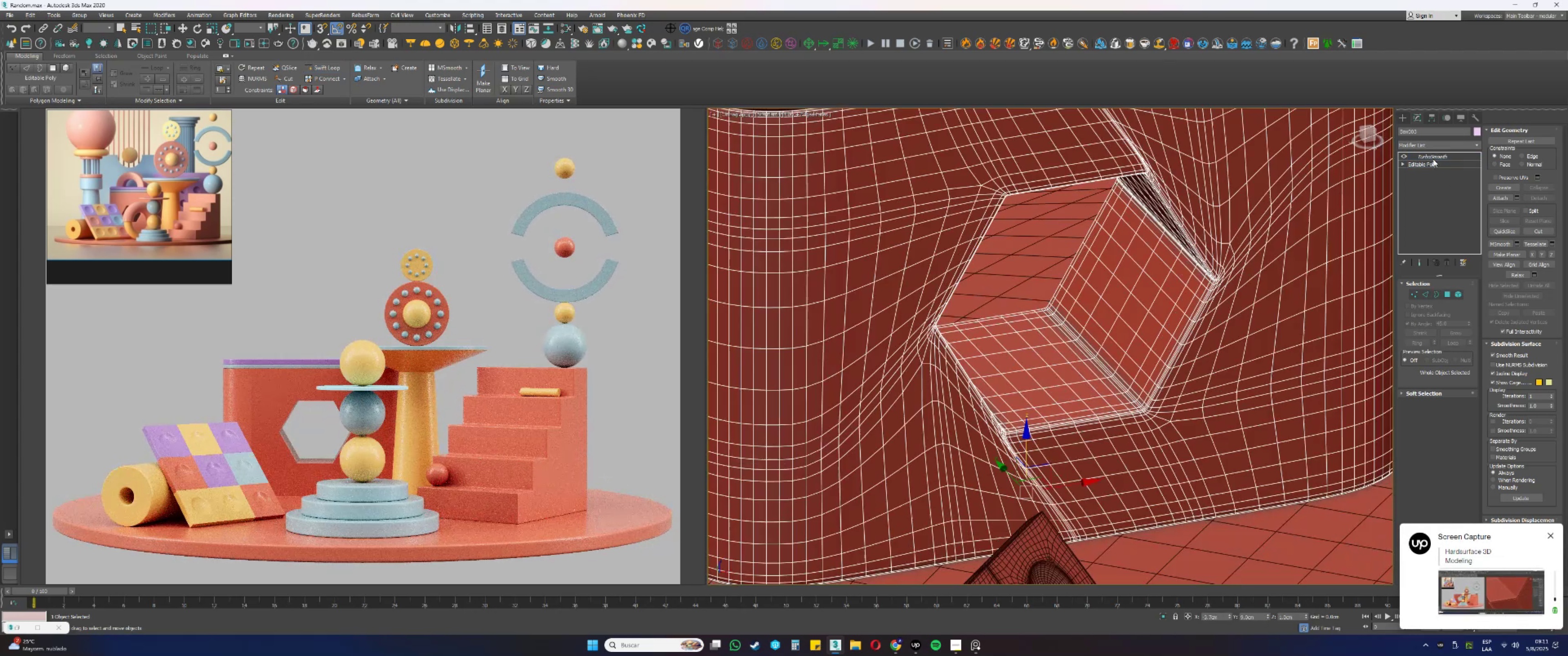 
key(F3)
 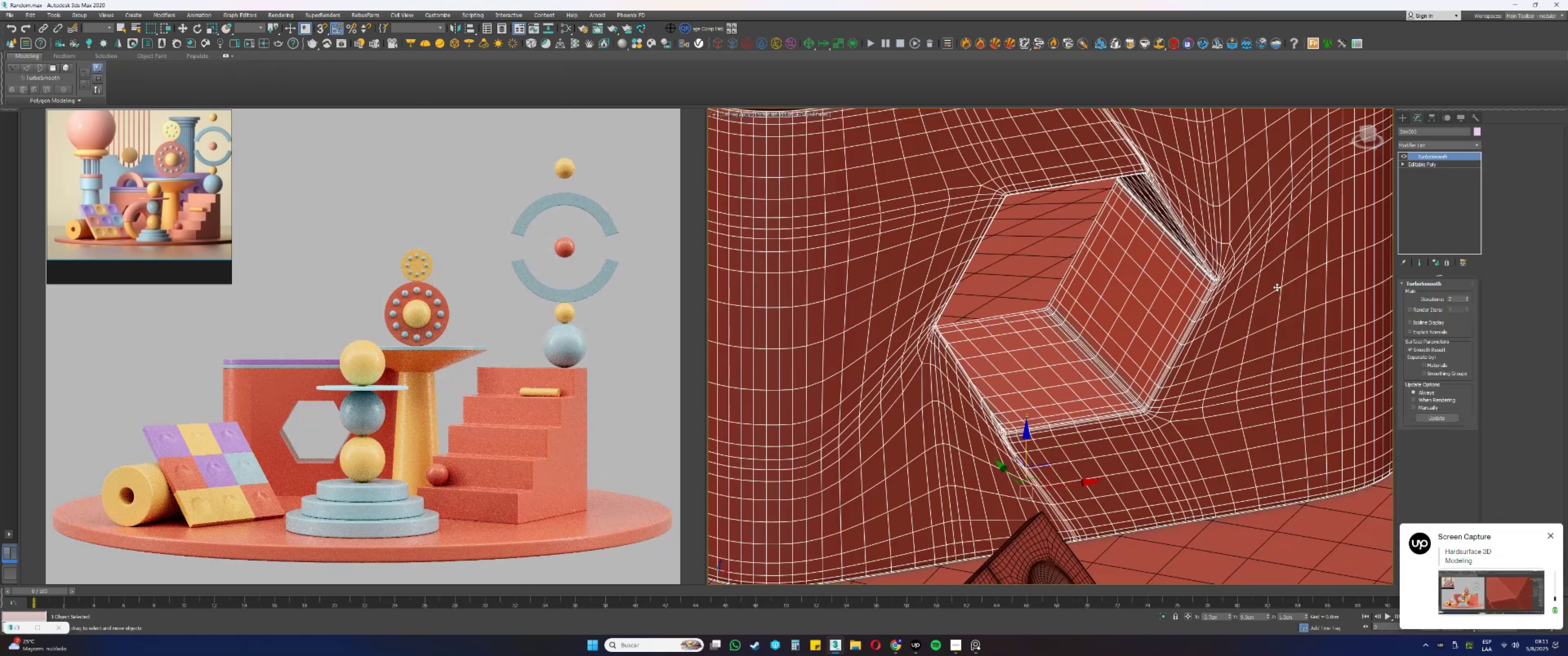 
key(F3)
 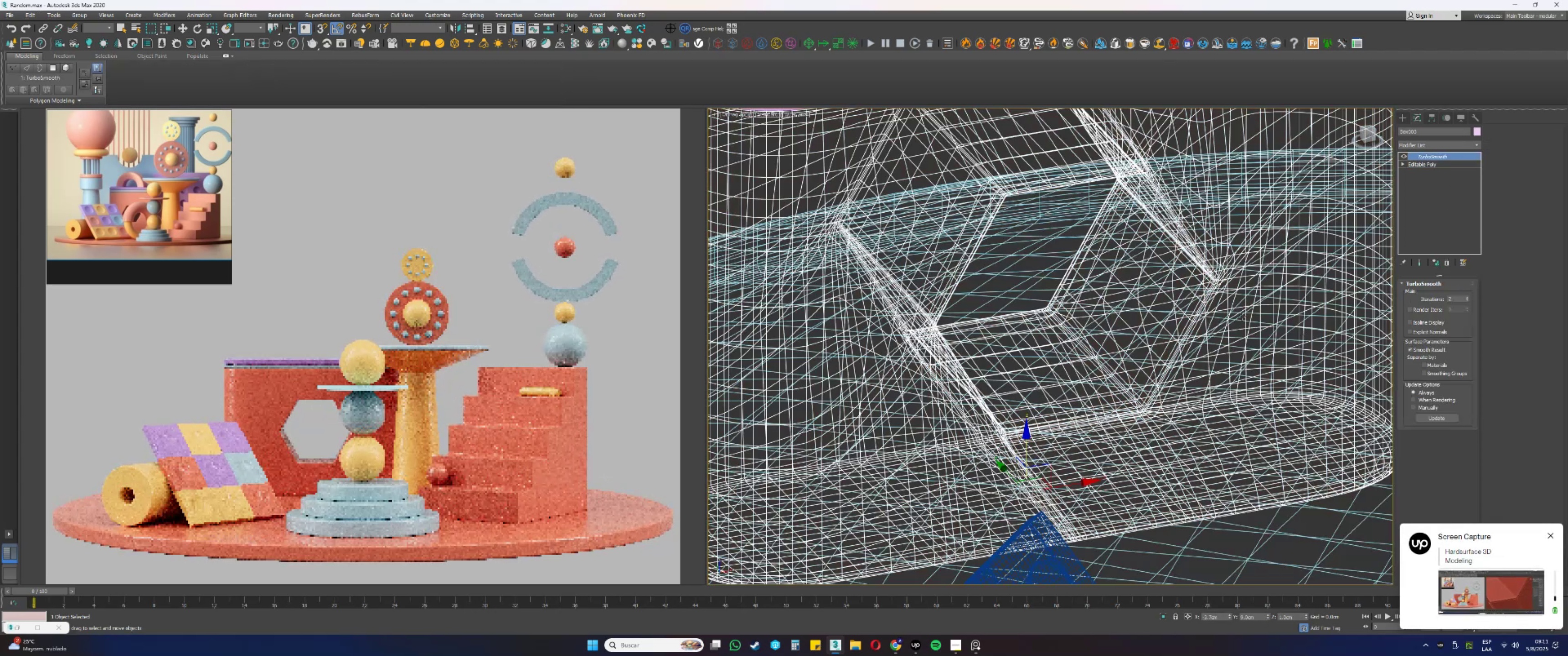 
key(F4)
 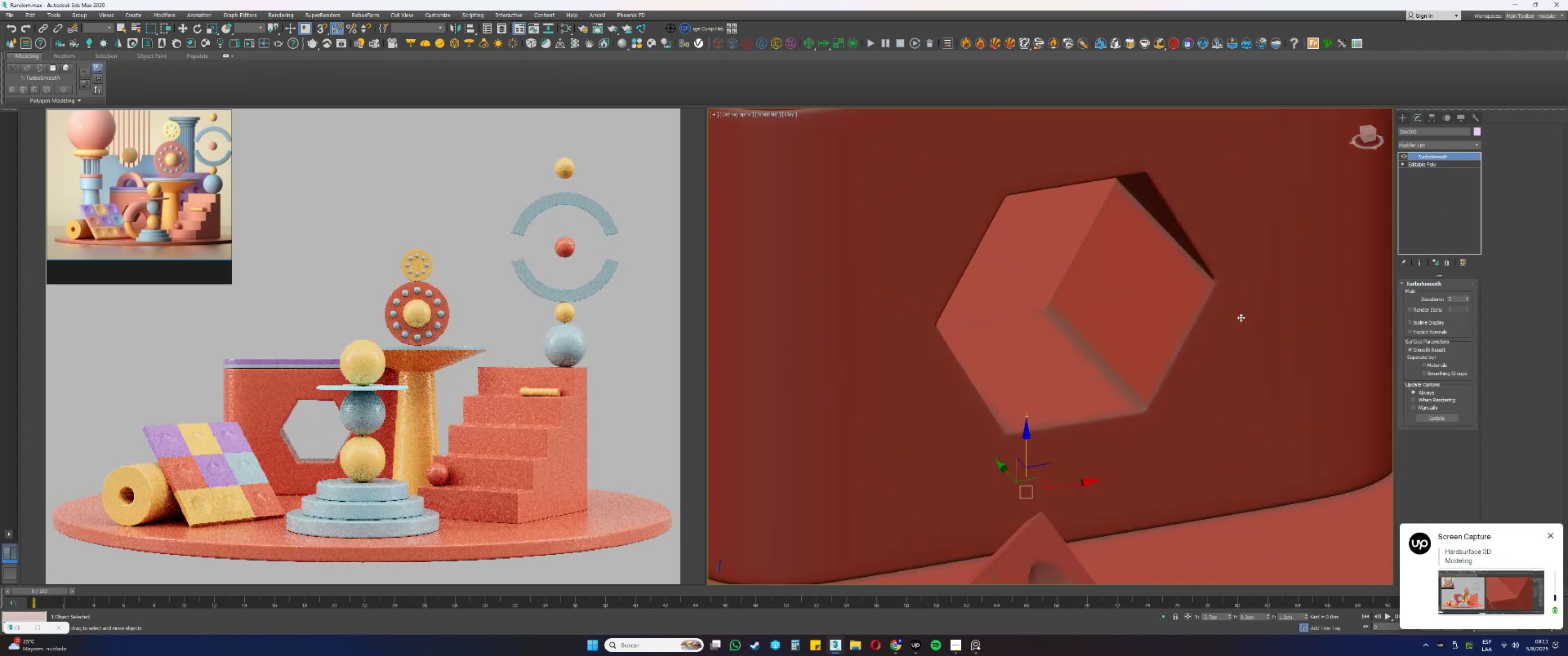 
scroll: coordinate [1130, 376], scroll_direction: down, amount: 3.0
 